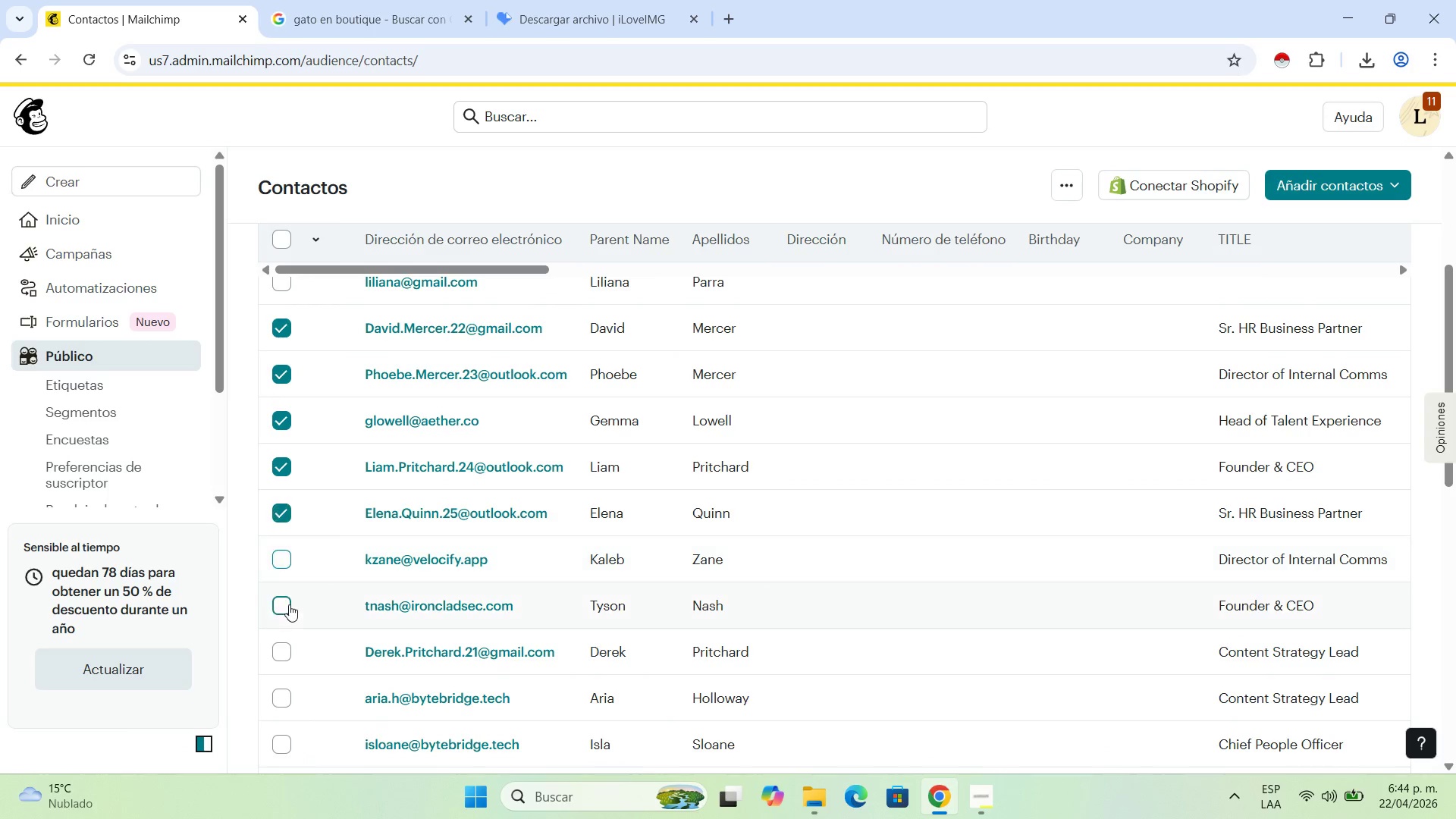 
triple_click([289, 604])
 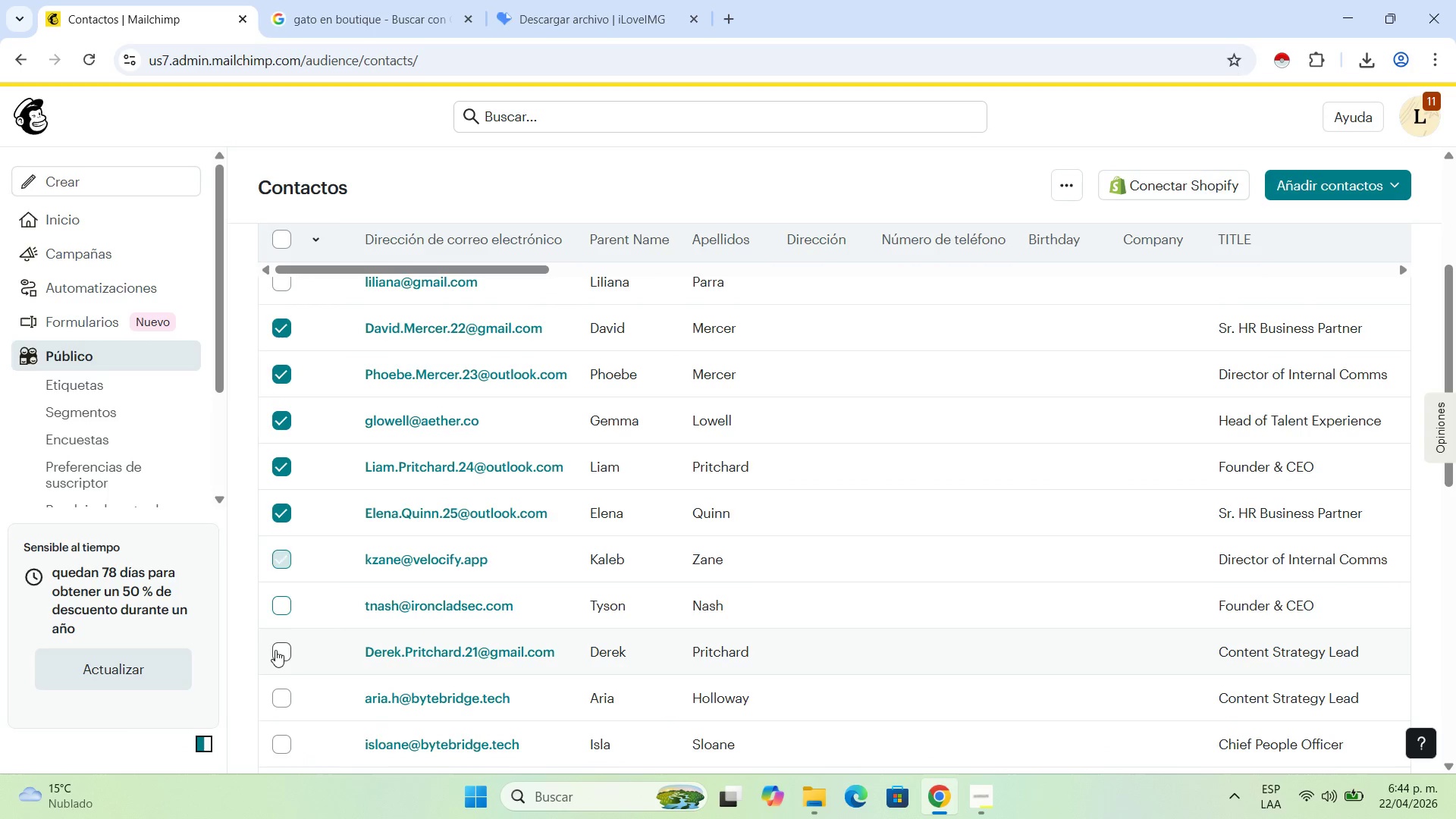 
left_click([275, 650])
 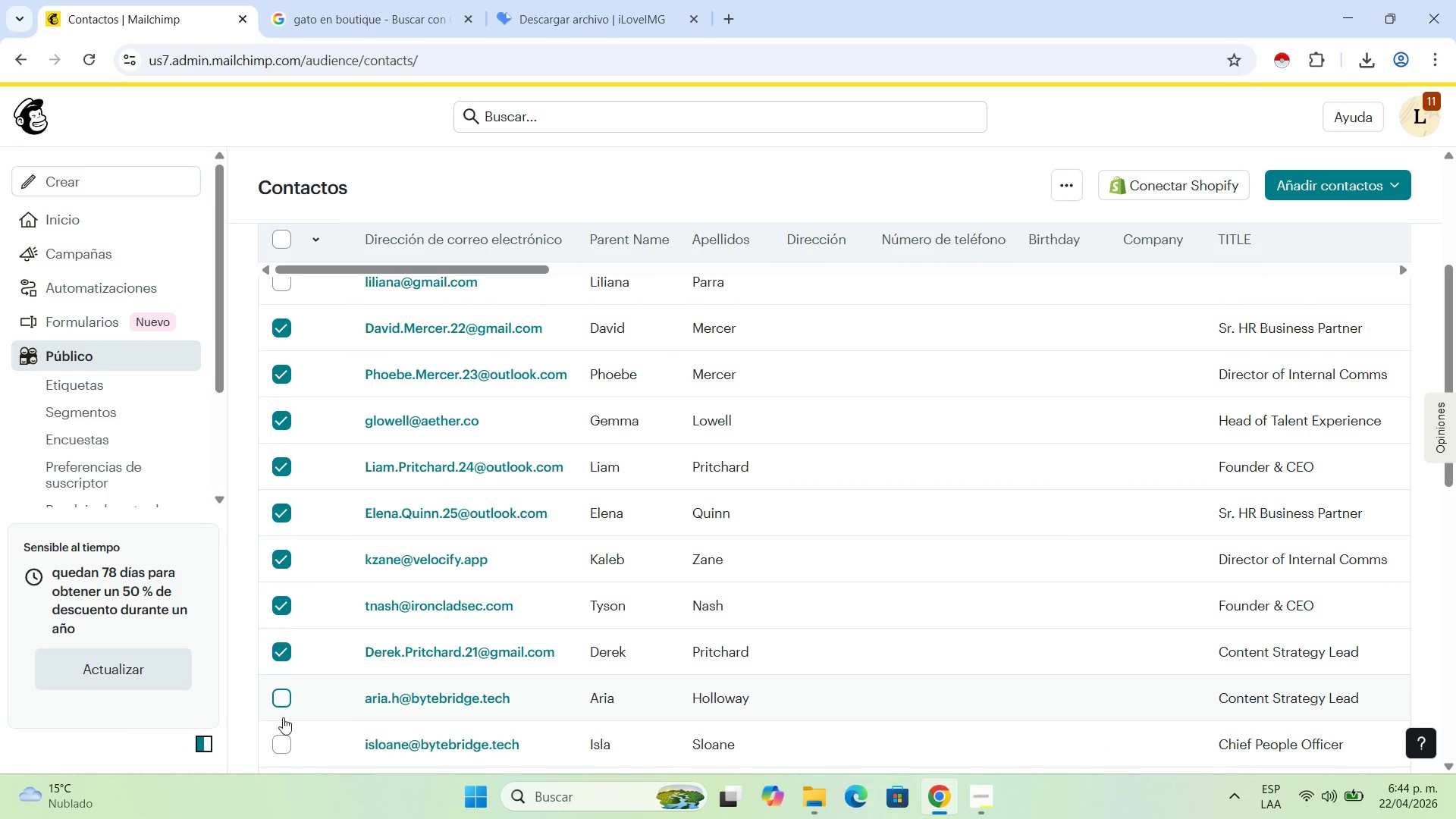 
double_click([283, 737])
 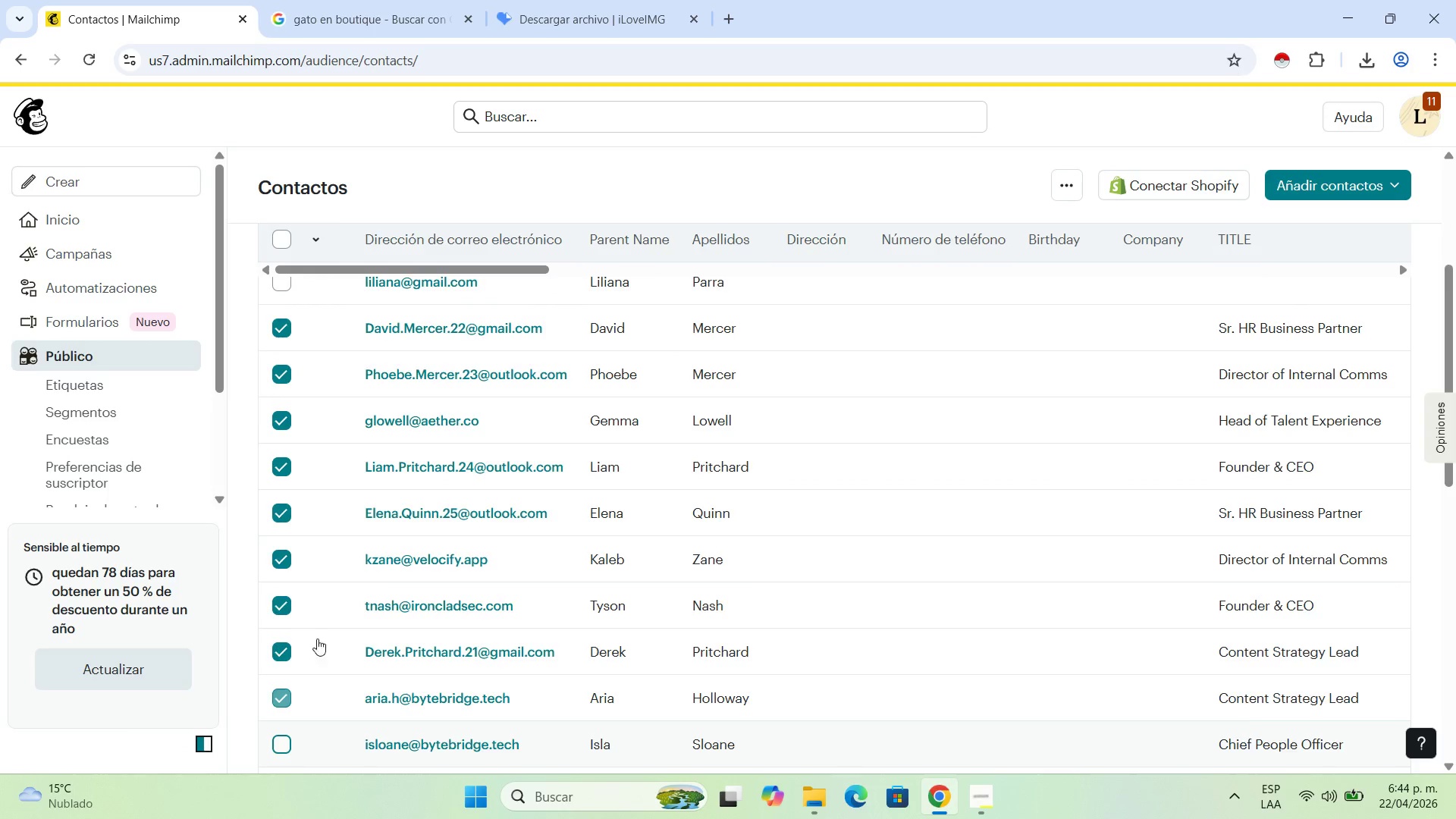 
scroll: coordinate [318, 632], scroll_direction: down, amount: 4.0
 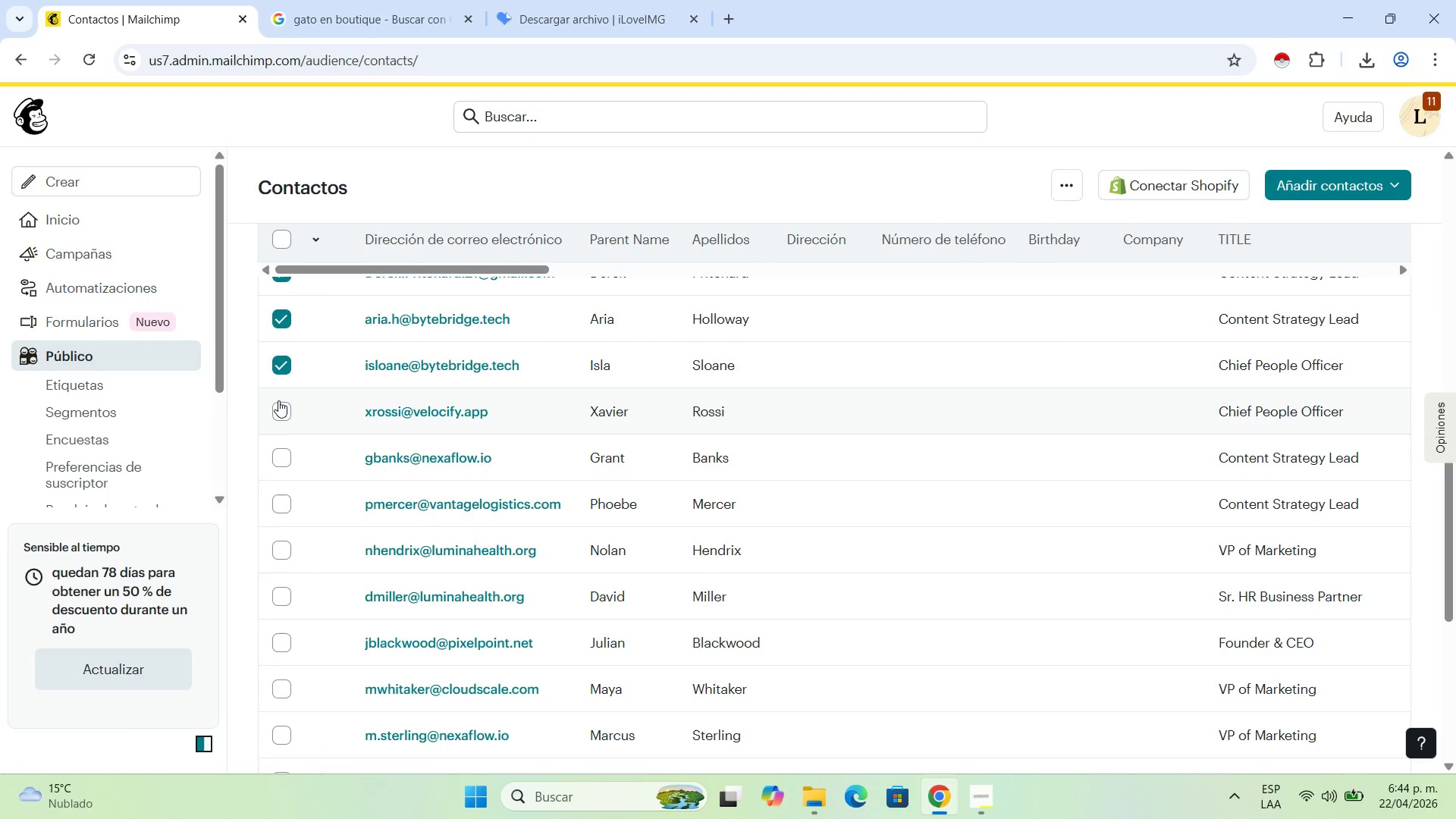 
left_click([277, 413])
 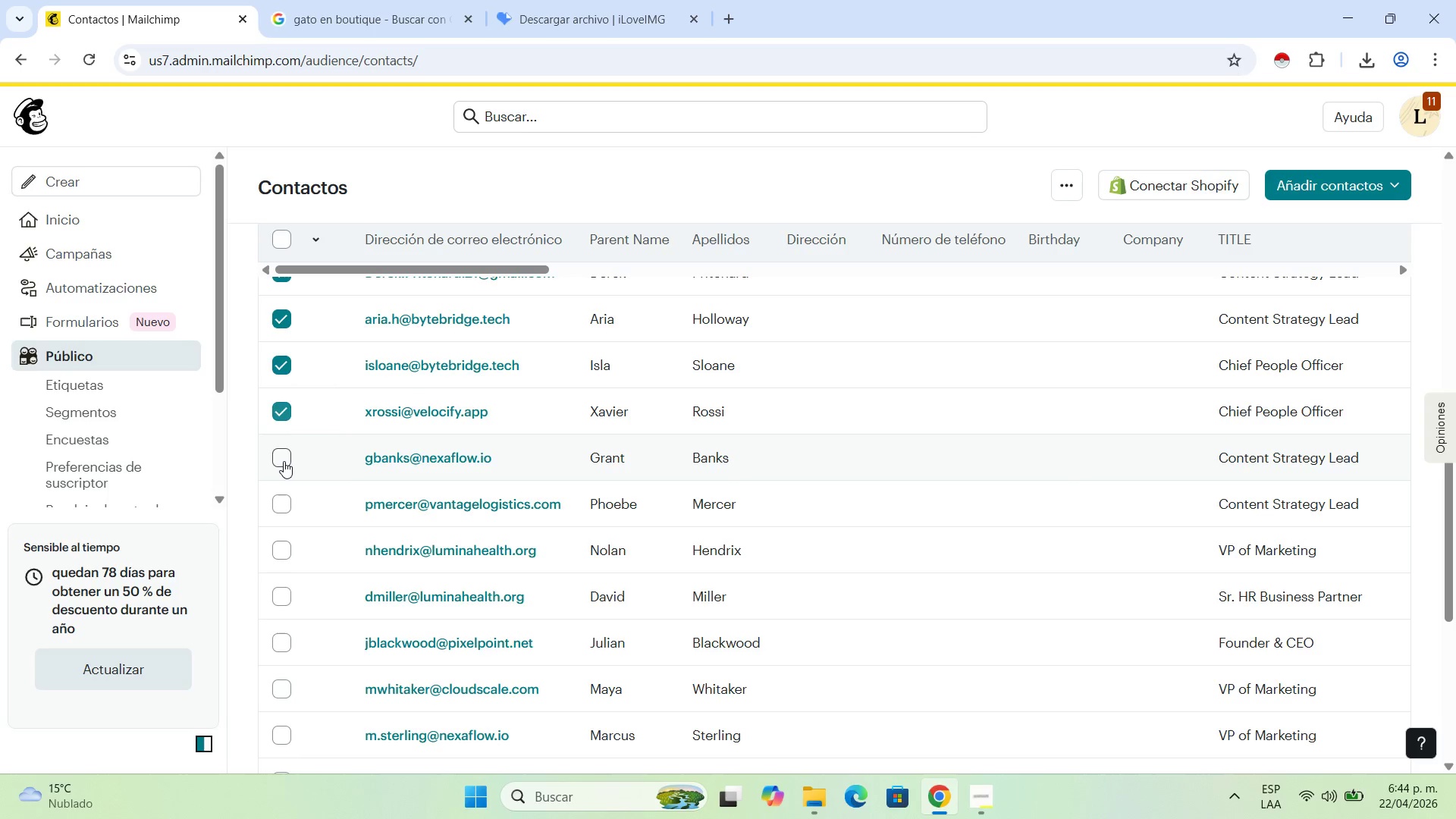 
left_click([284, 461])
 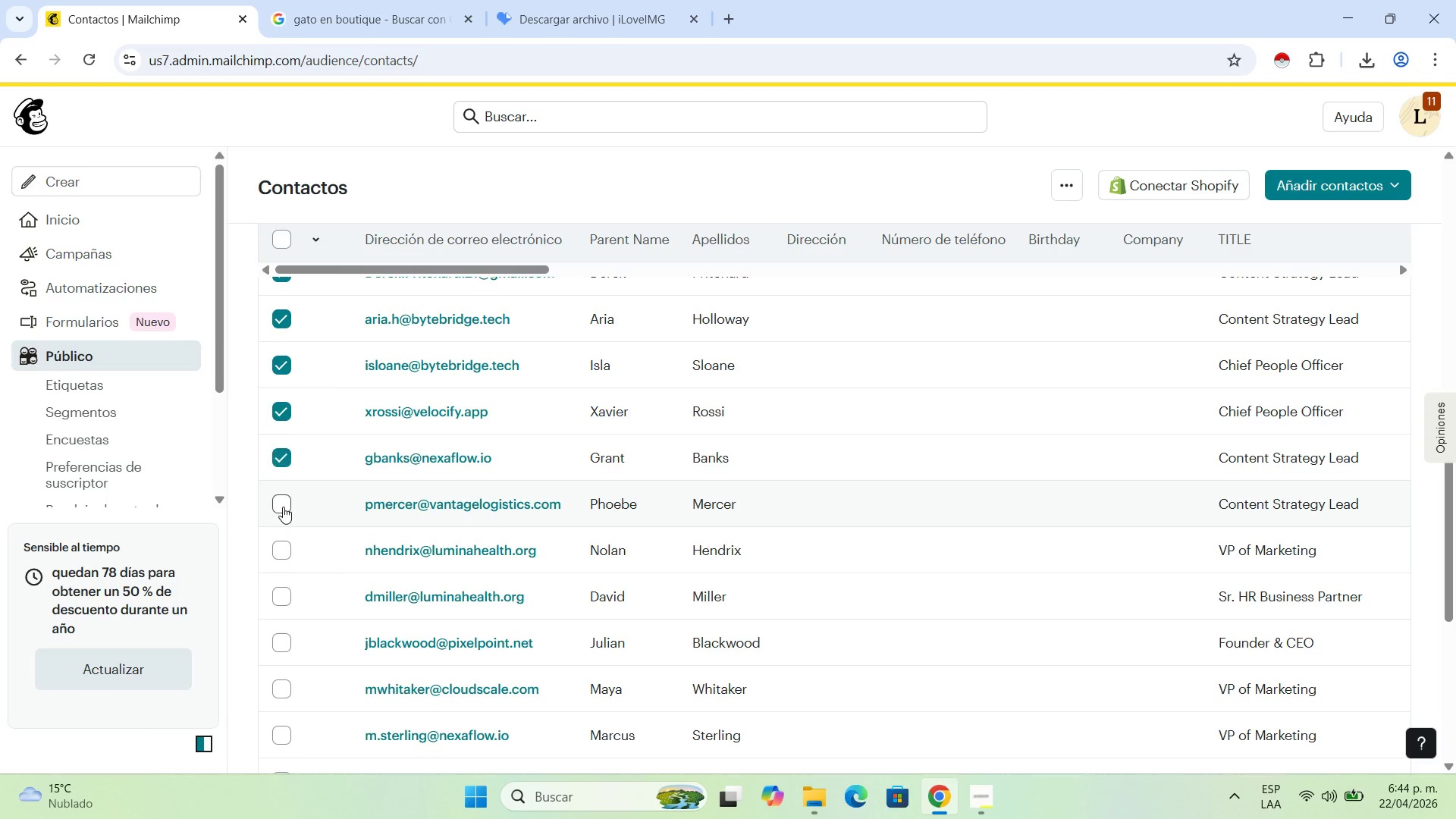 
left_click([283, 506])
 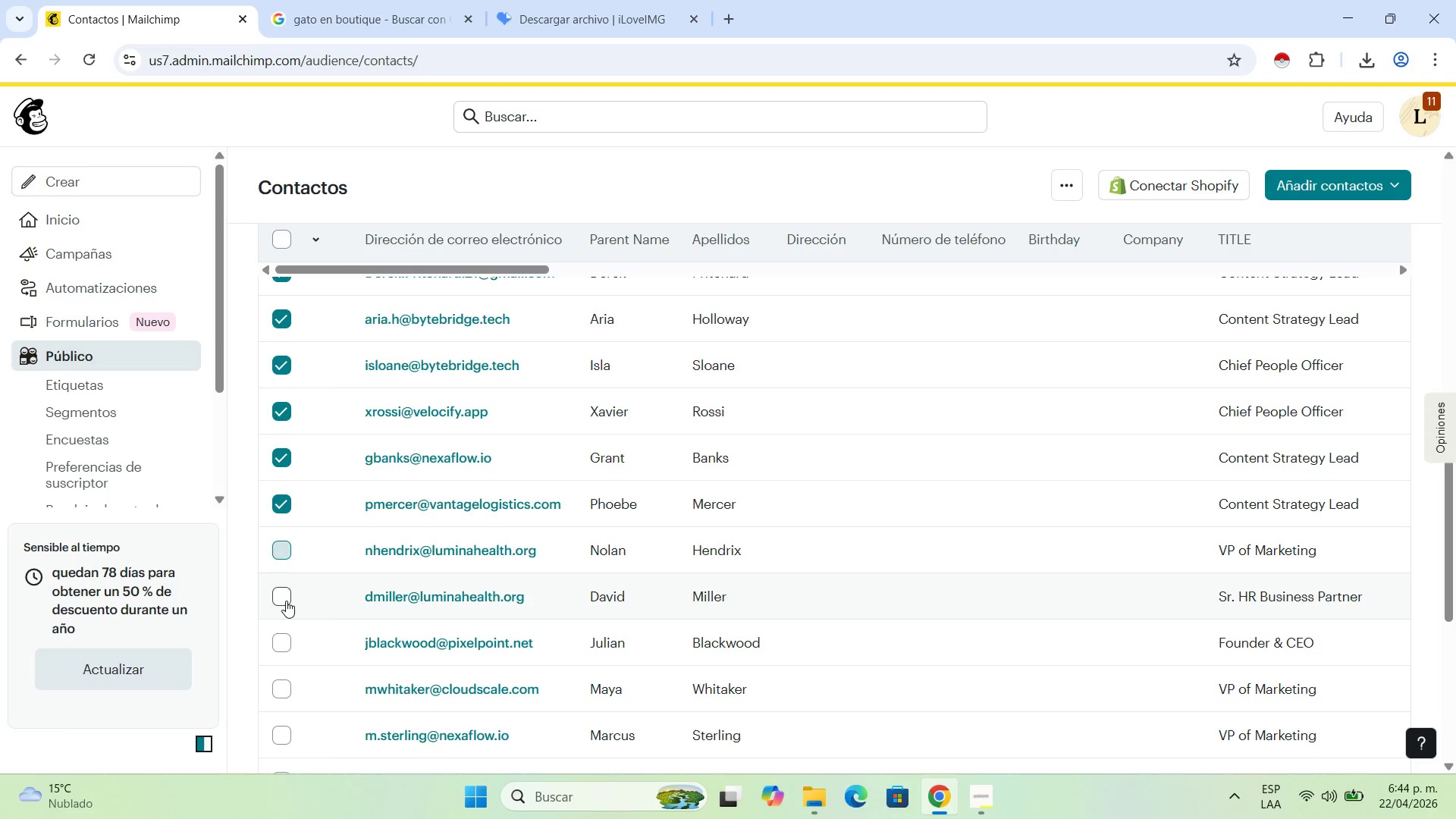 
left_click([286, 598])
 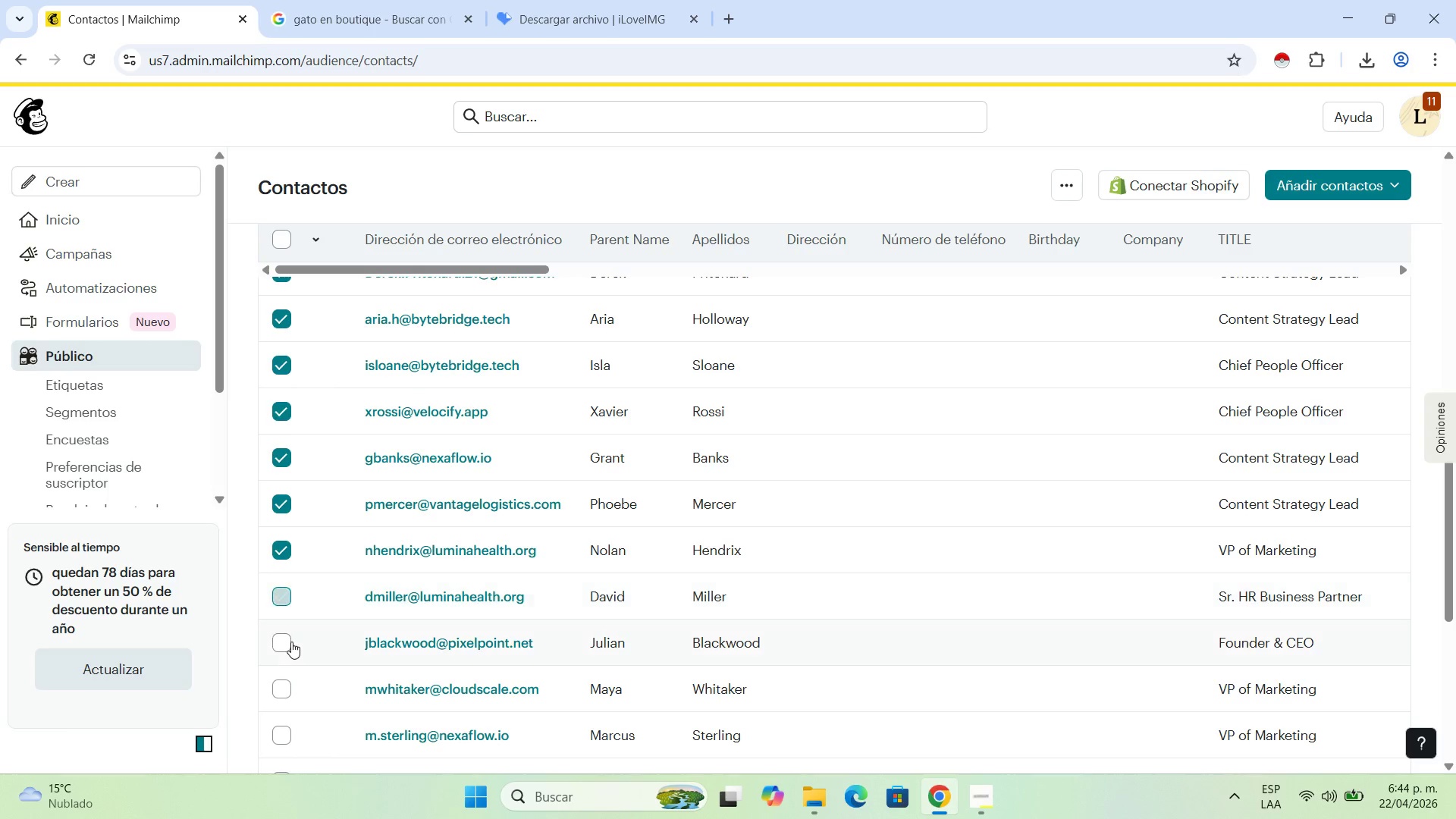 
left_click([292, 642])
 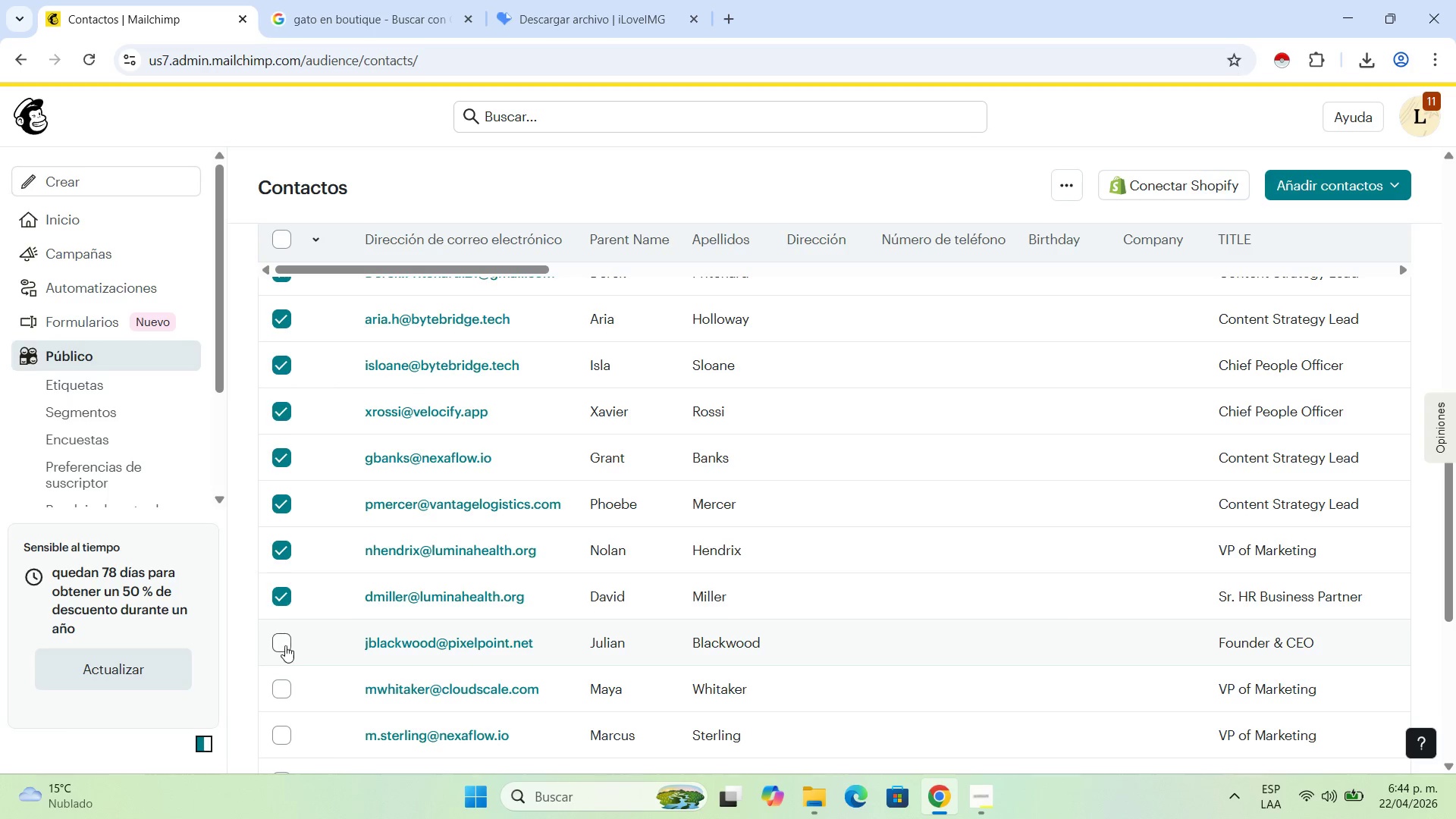 
left_click([278, 639])
 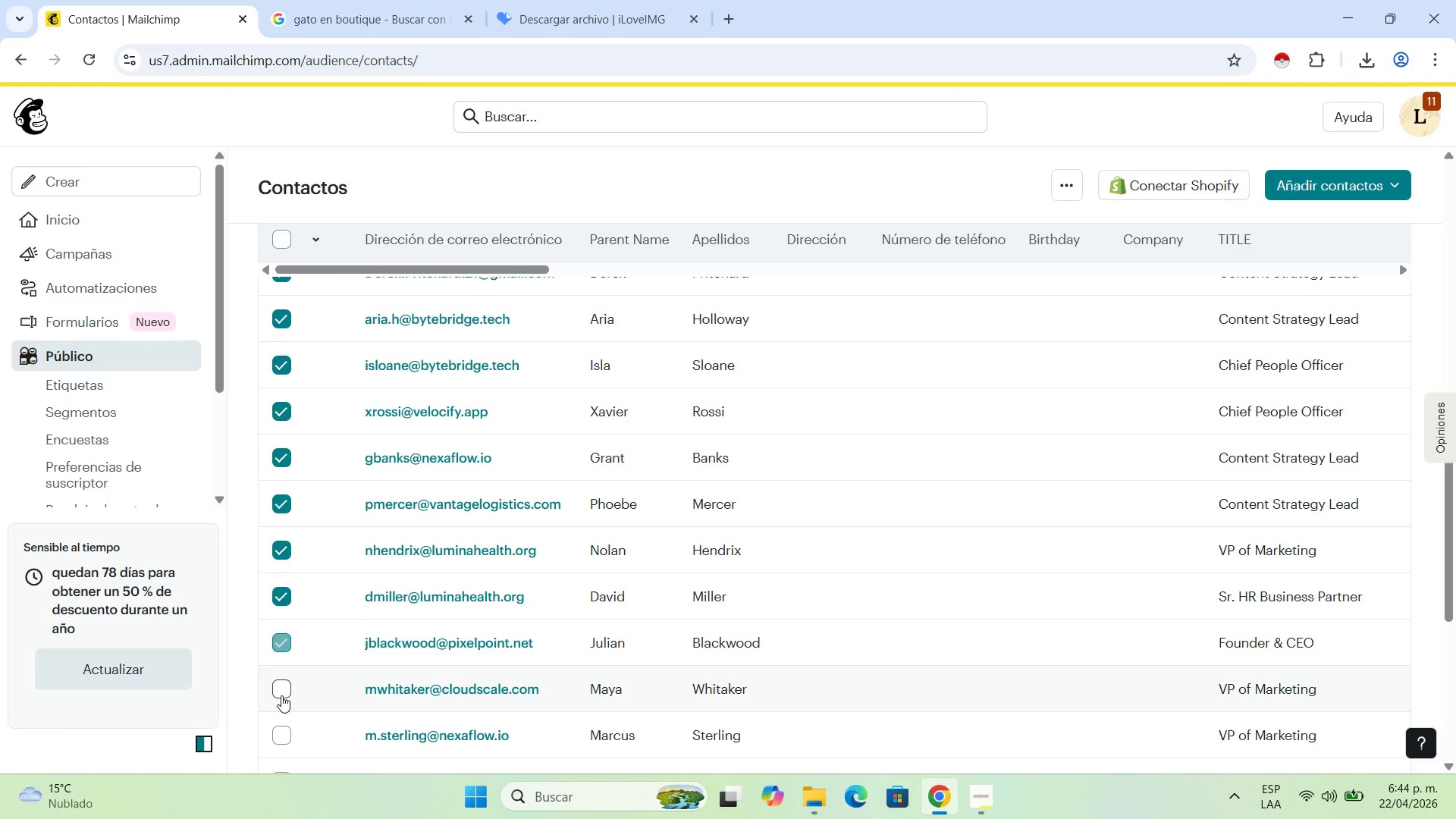 
left_click([281, 693])
 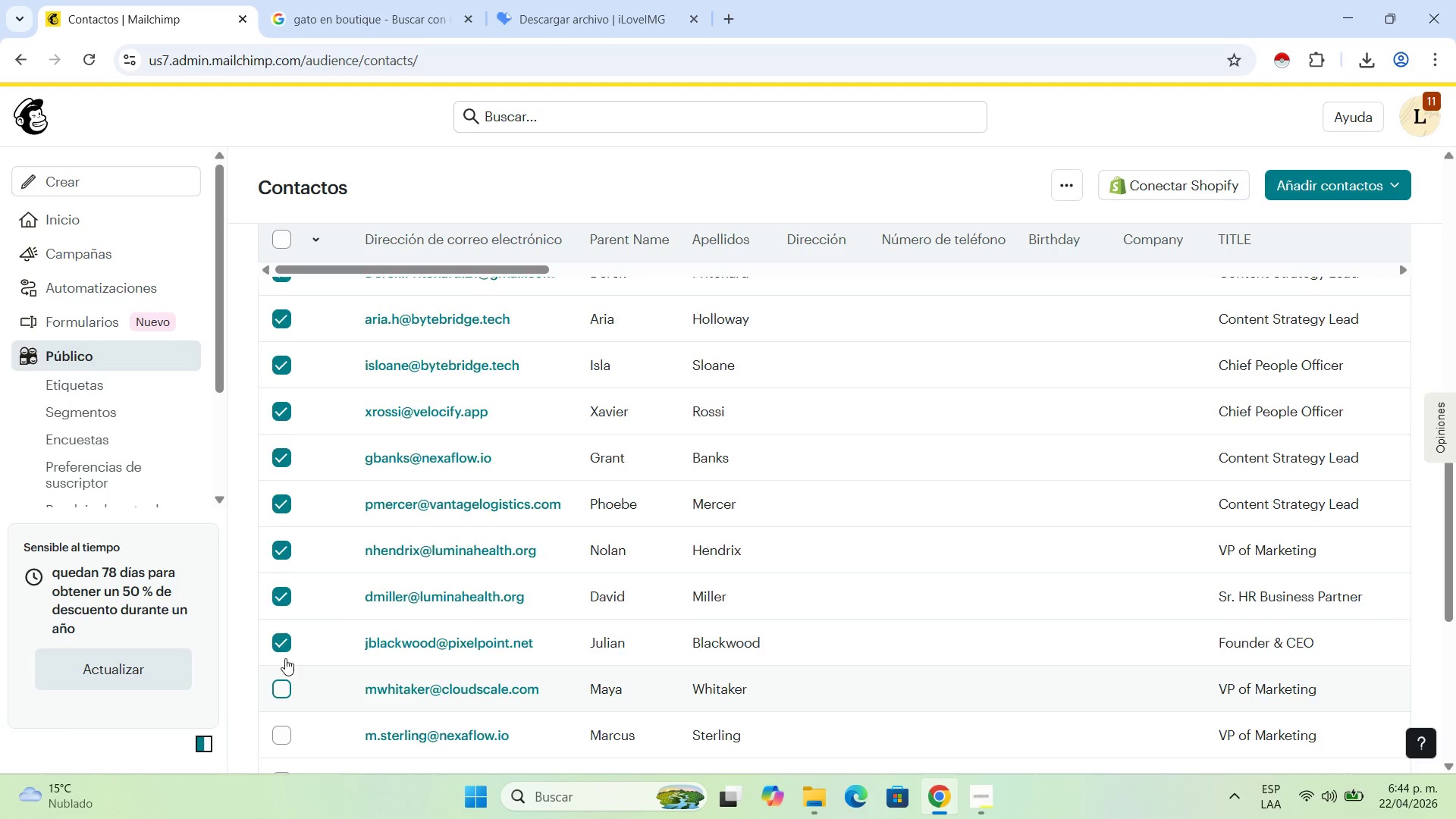 
scroll: coordinate [287, 645], scroll_direction: down, amount: 4.0
 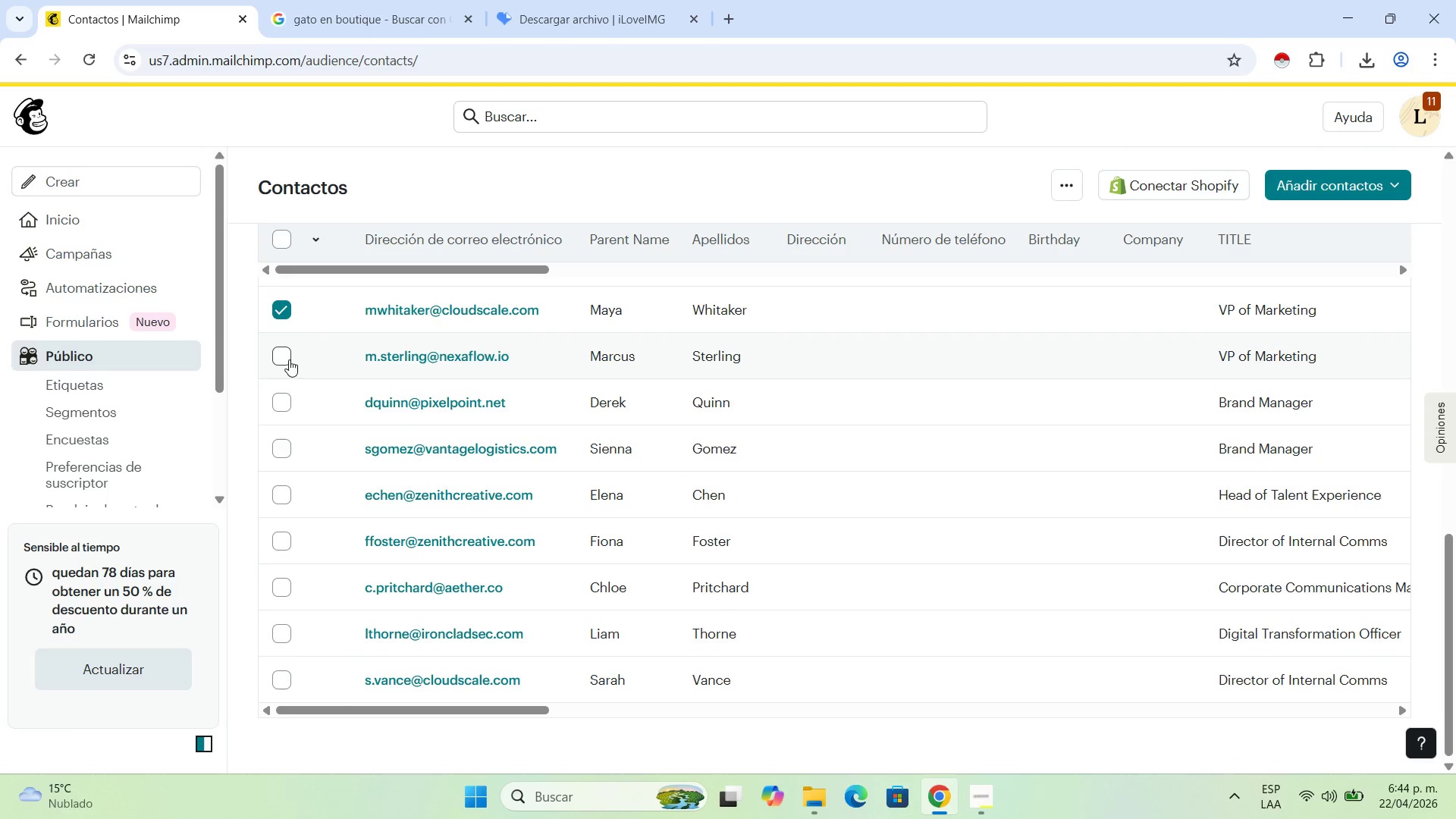 
left_click([281, 356])
 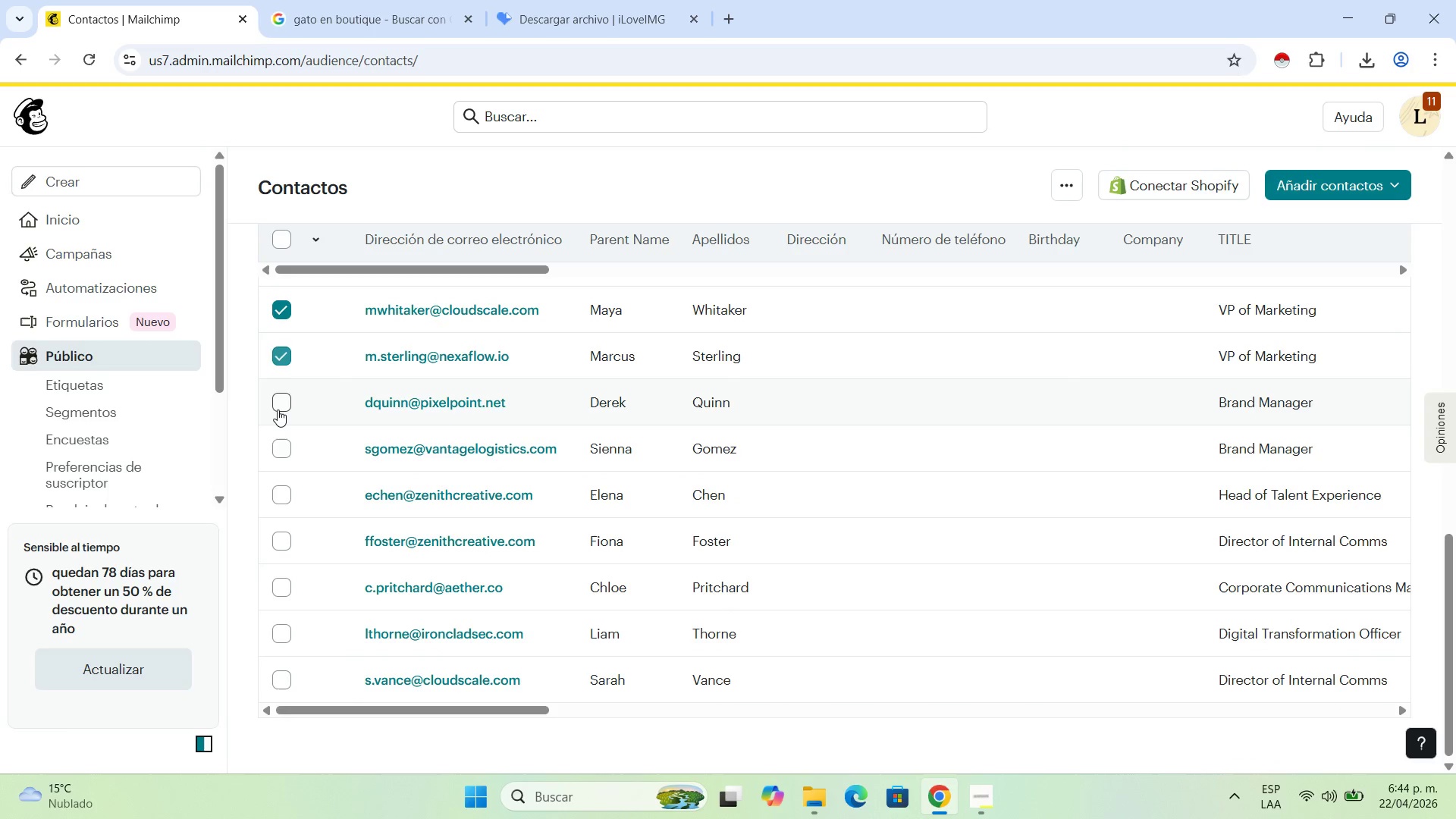 
left_click([278, 408])
 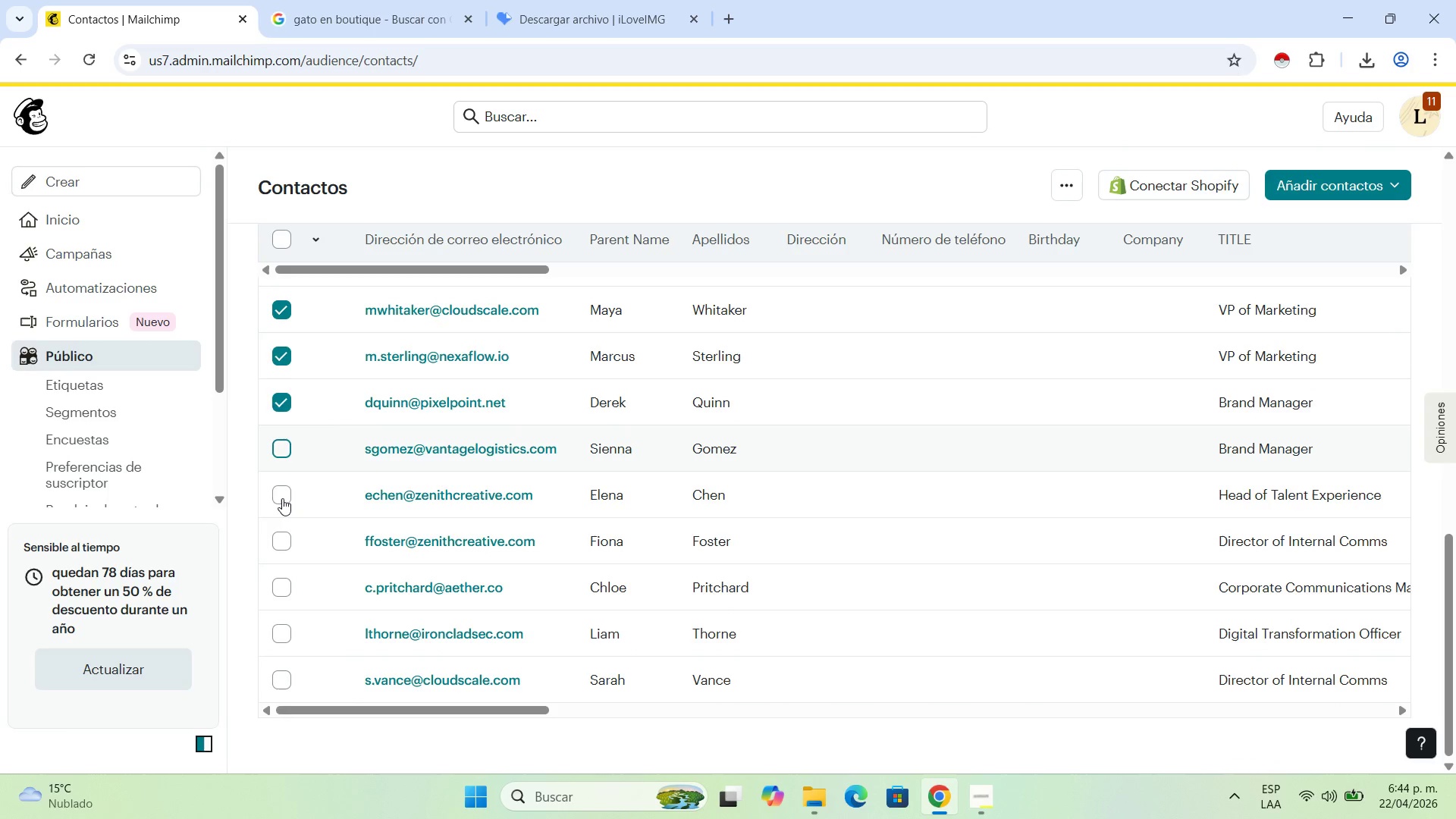 
double_click([282, 500])
 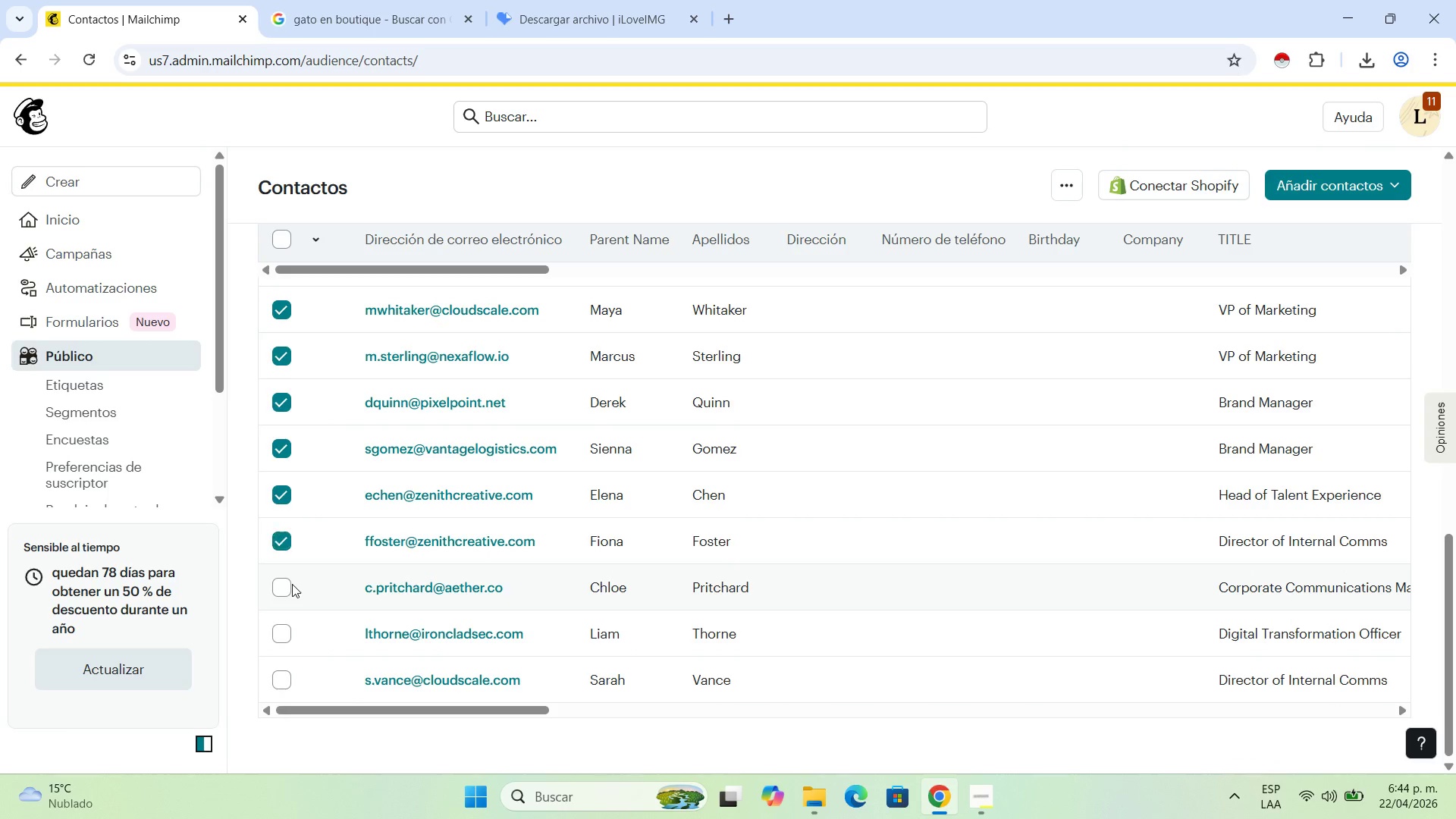 
left_click([284, 592])
 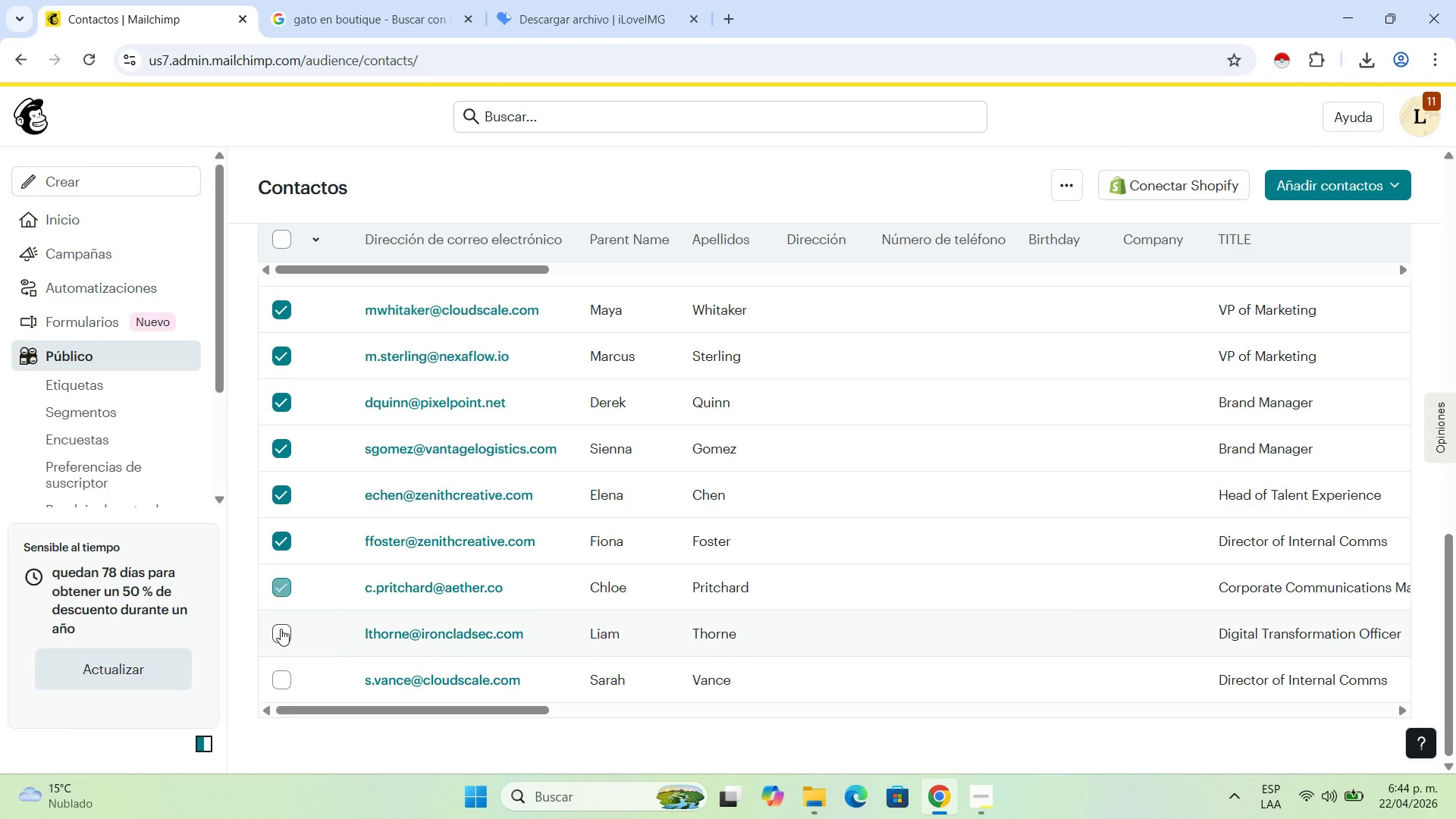 
left_click([281, 629])
 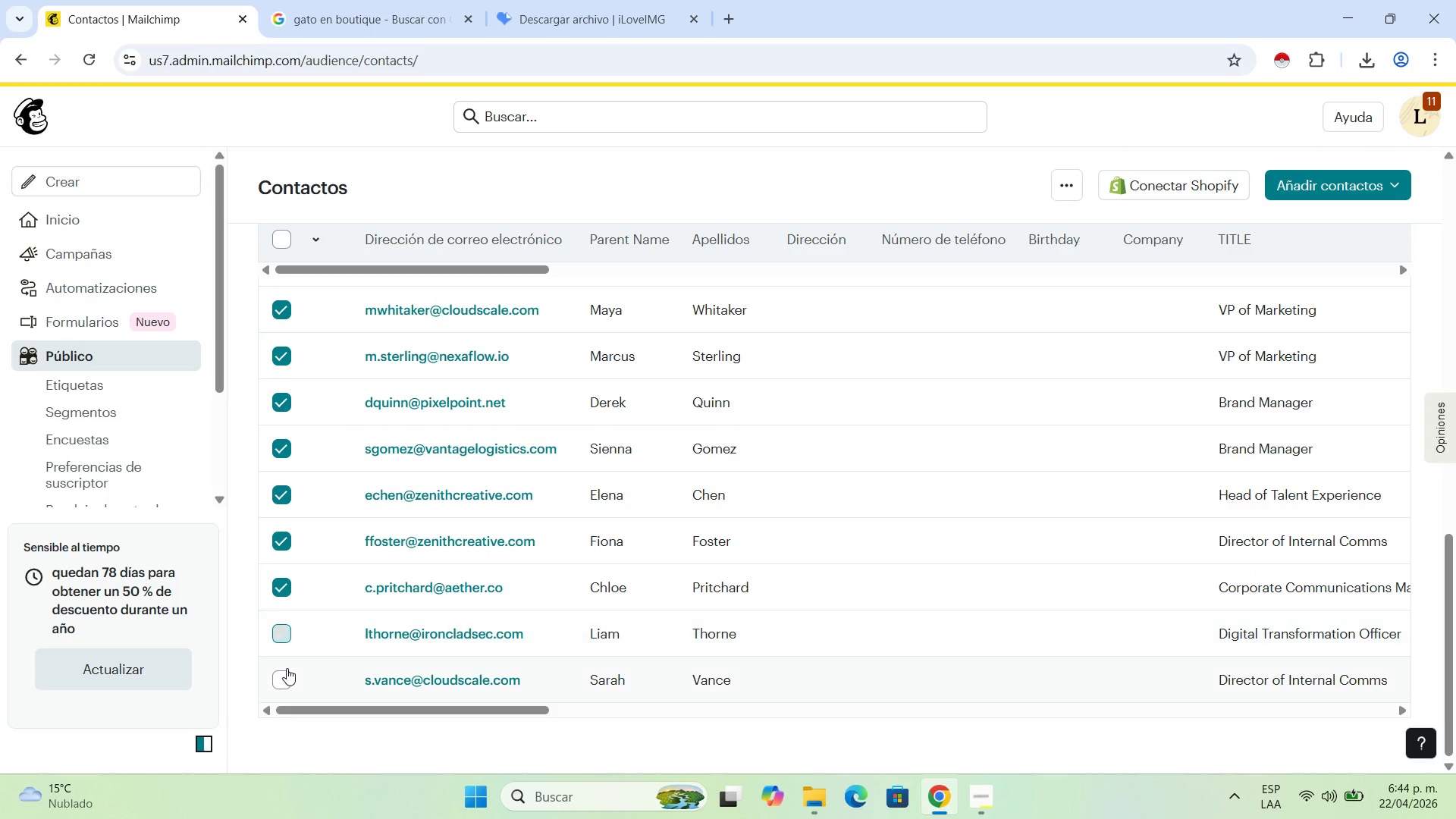 
left_click([287, 668])
 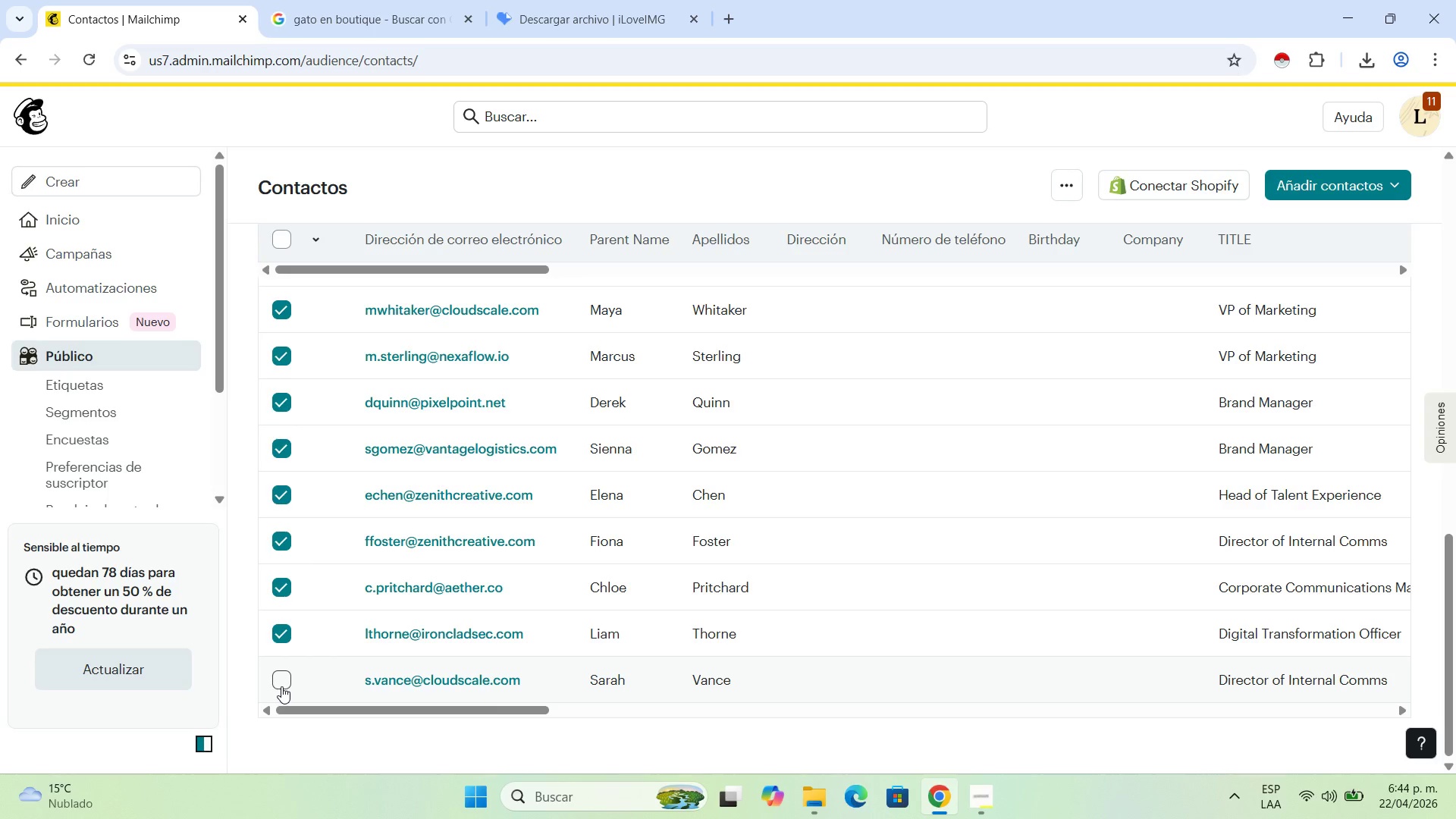 
left_click([281, 686])
 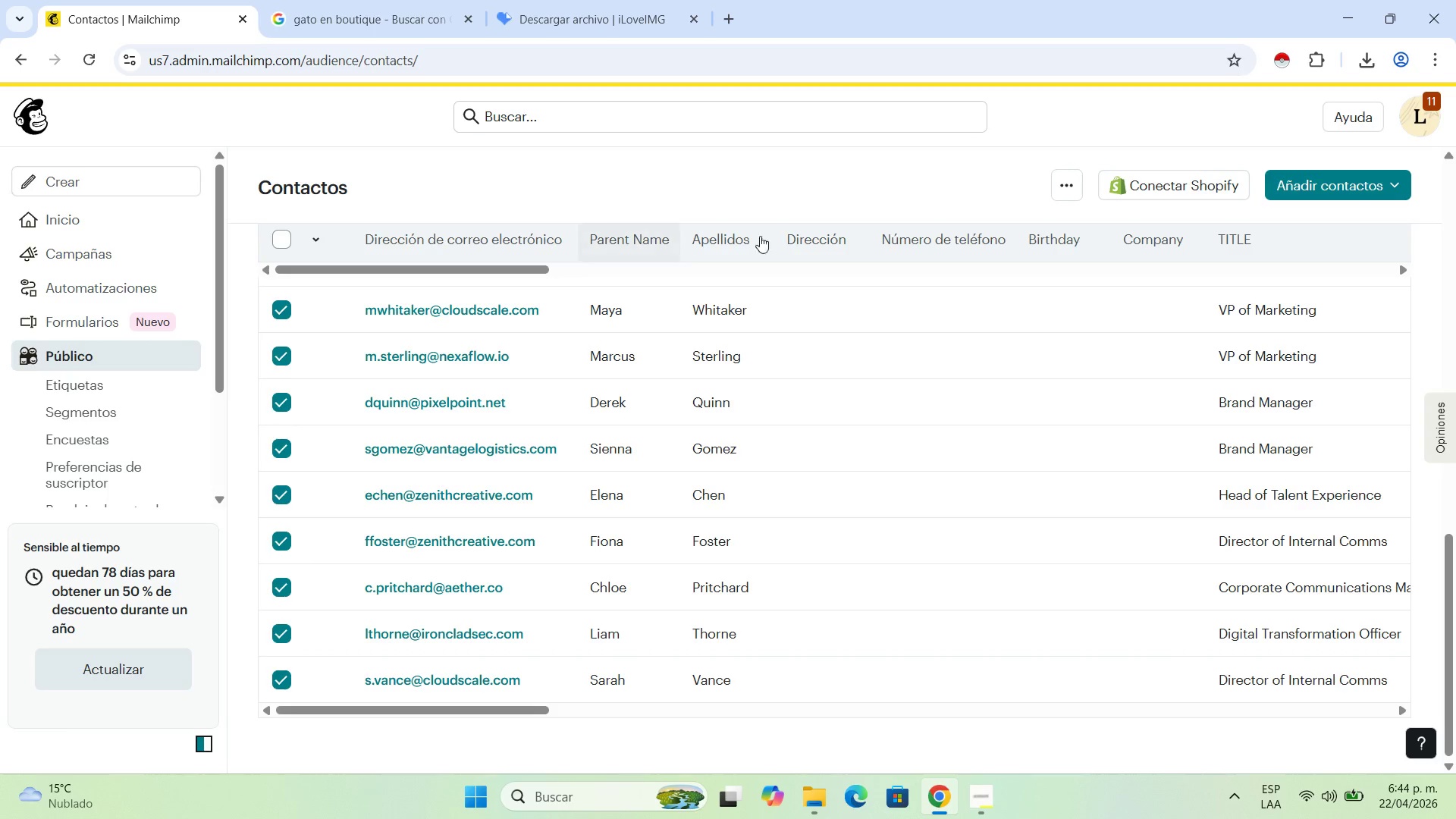 
scroll: coordinate [674, 346], scroll_direction: up, amount: 16.0
 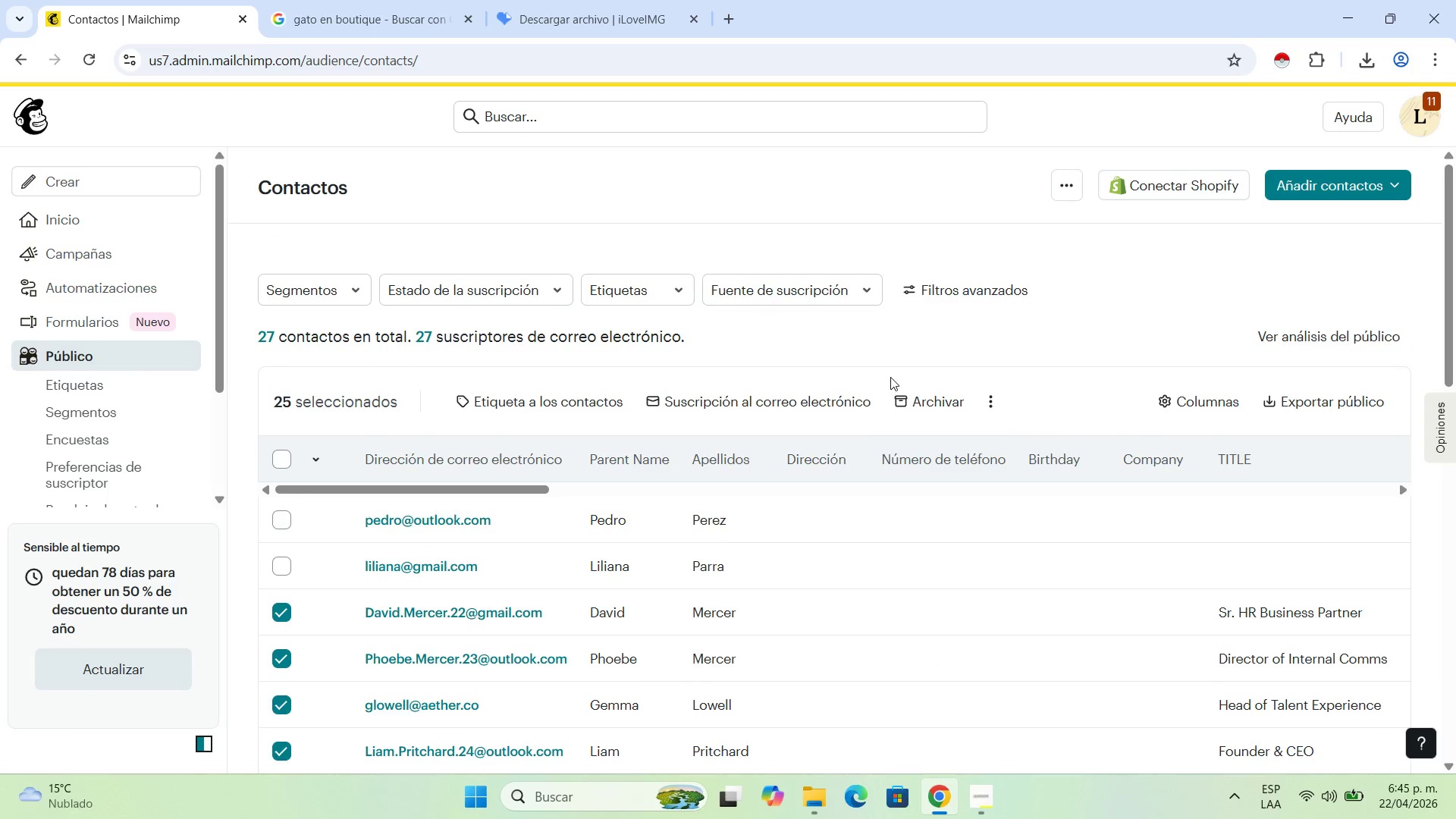 
double_click([908, 393])
 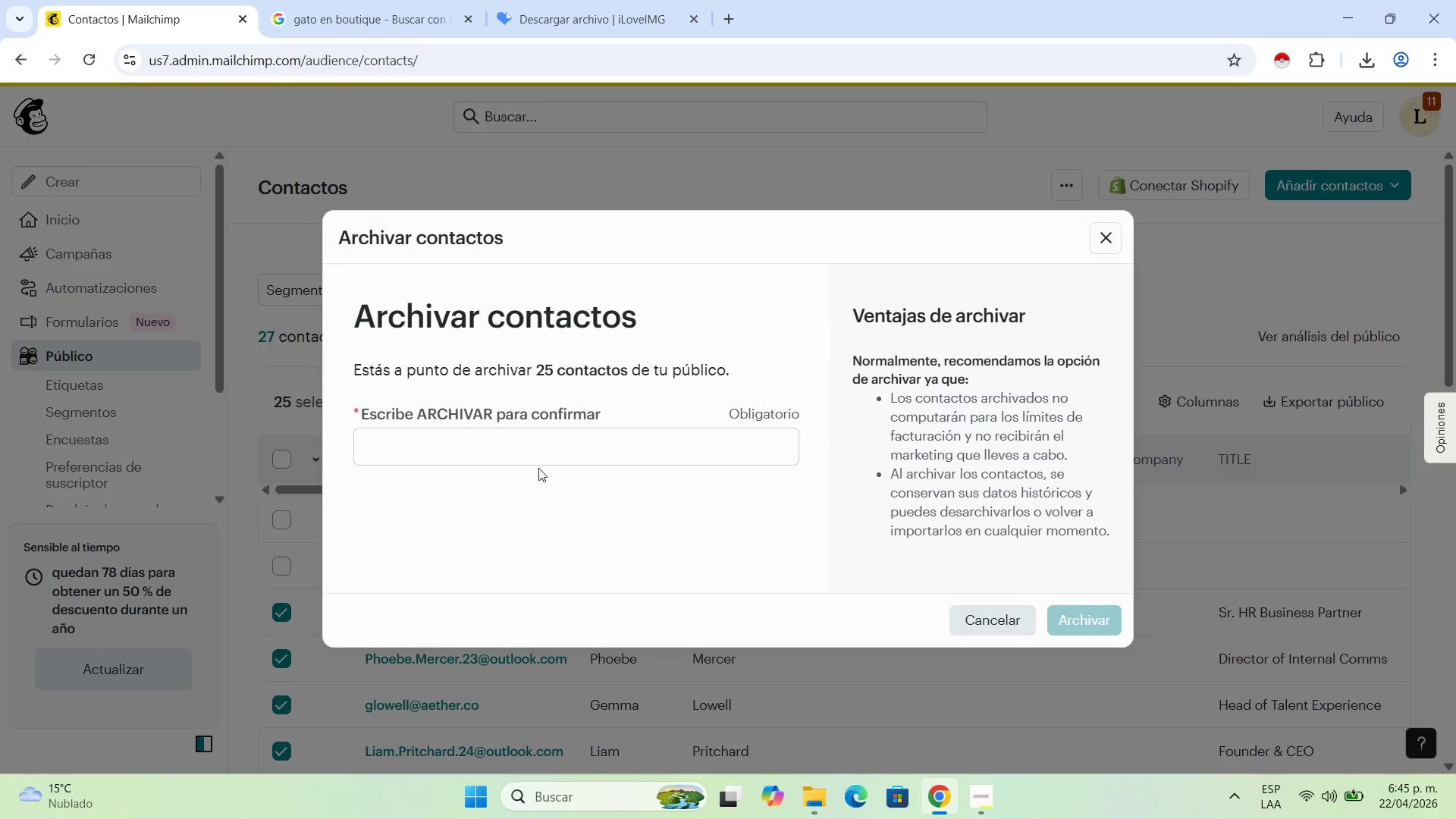 
left_click([554, 443])
 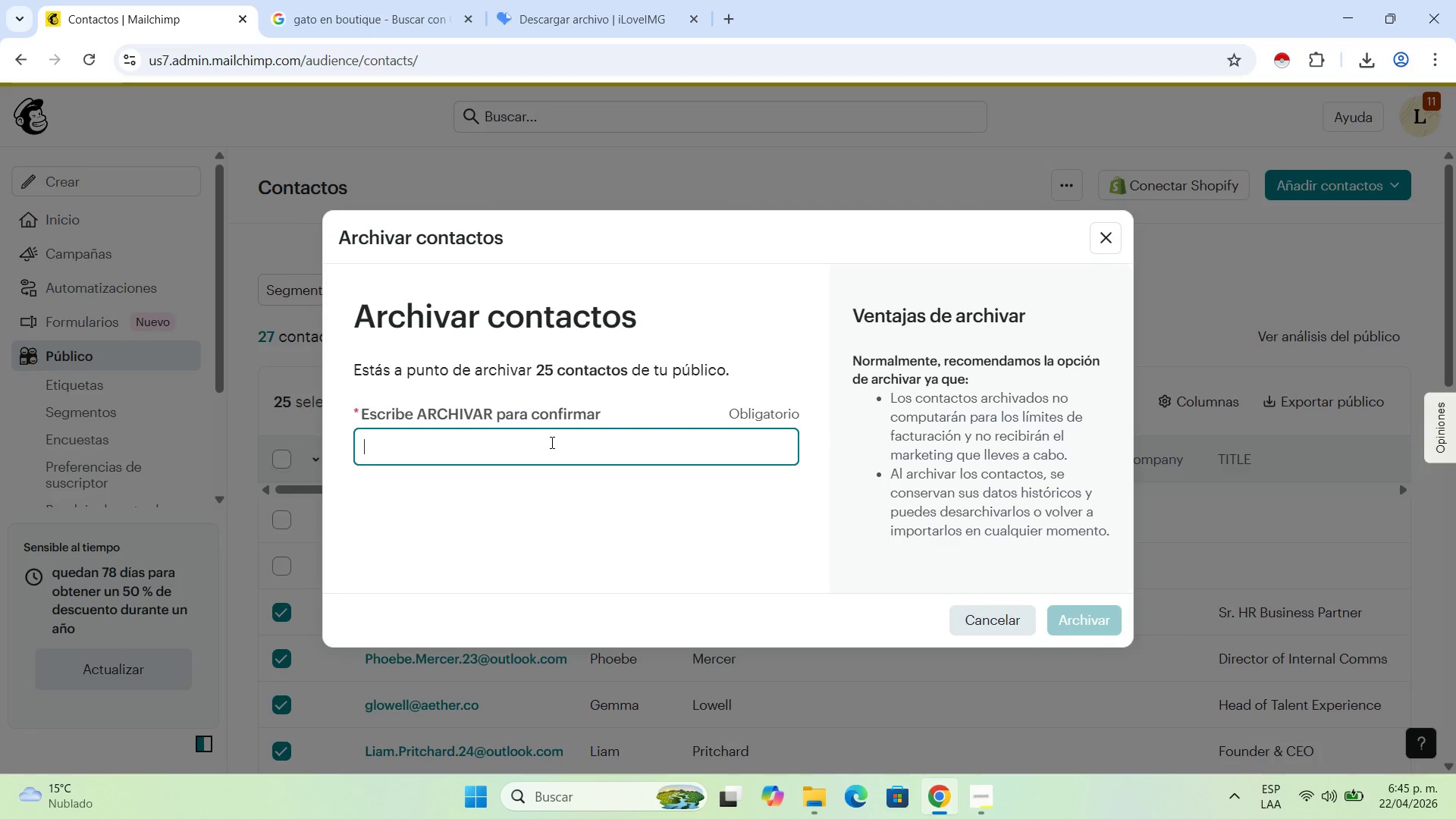 
type(ARCHIVAR)
 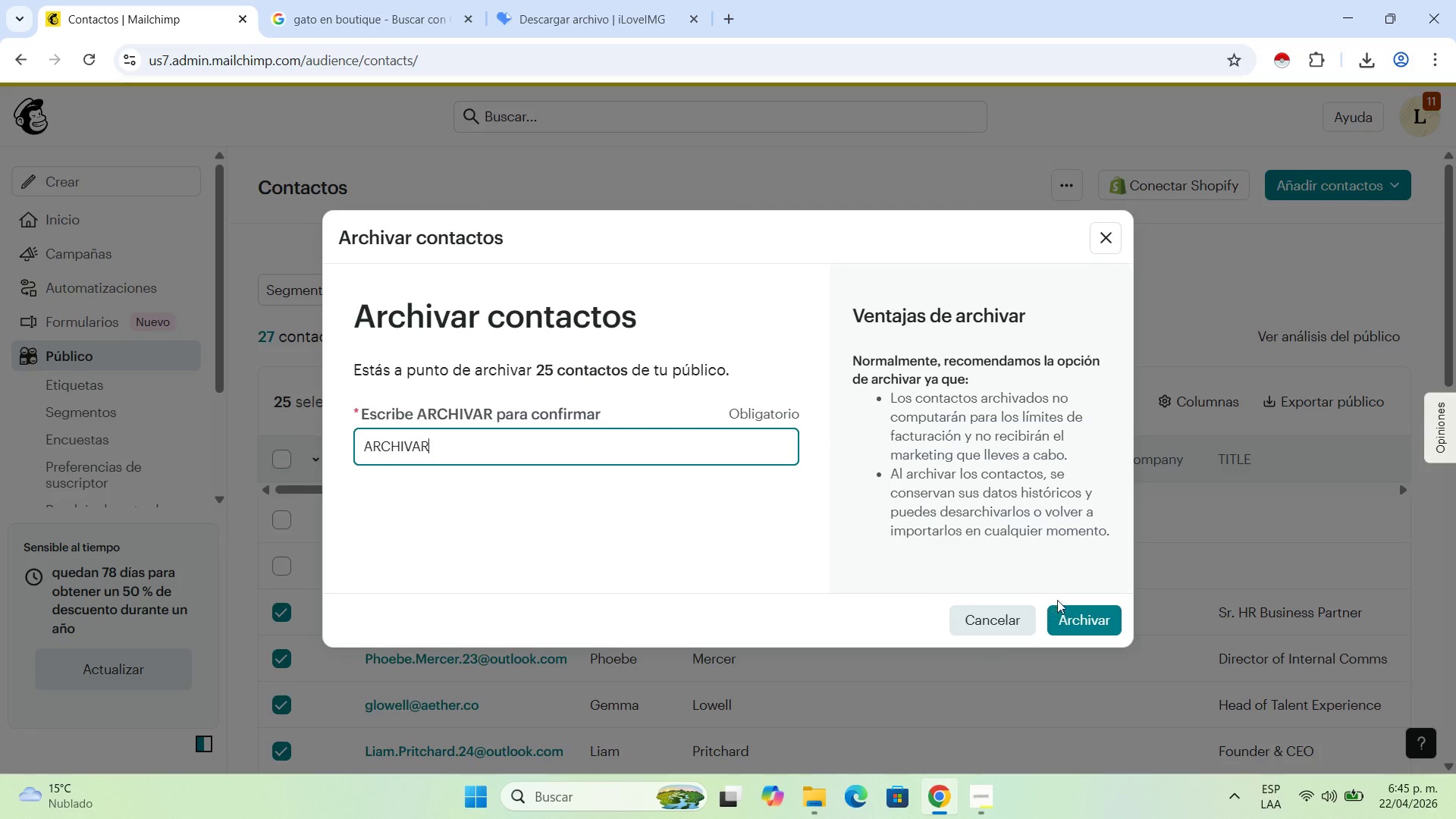 
left_click([1068, 610])
 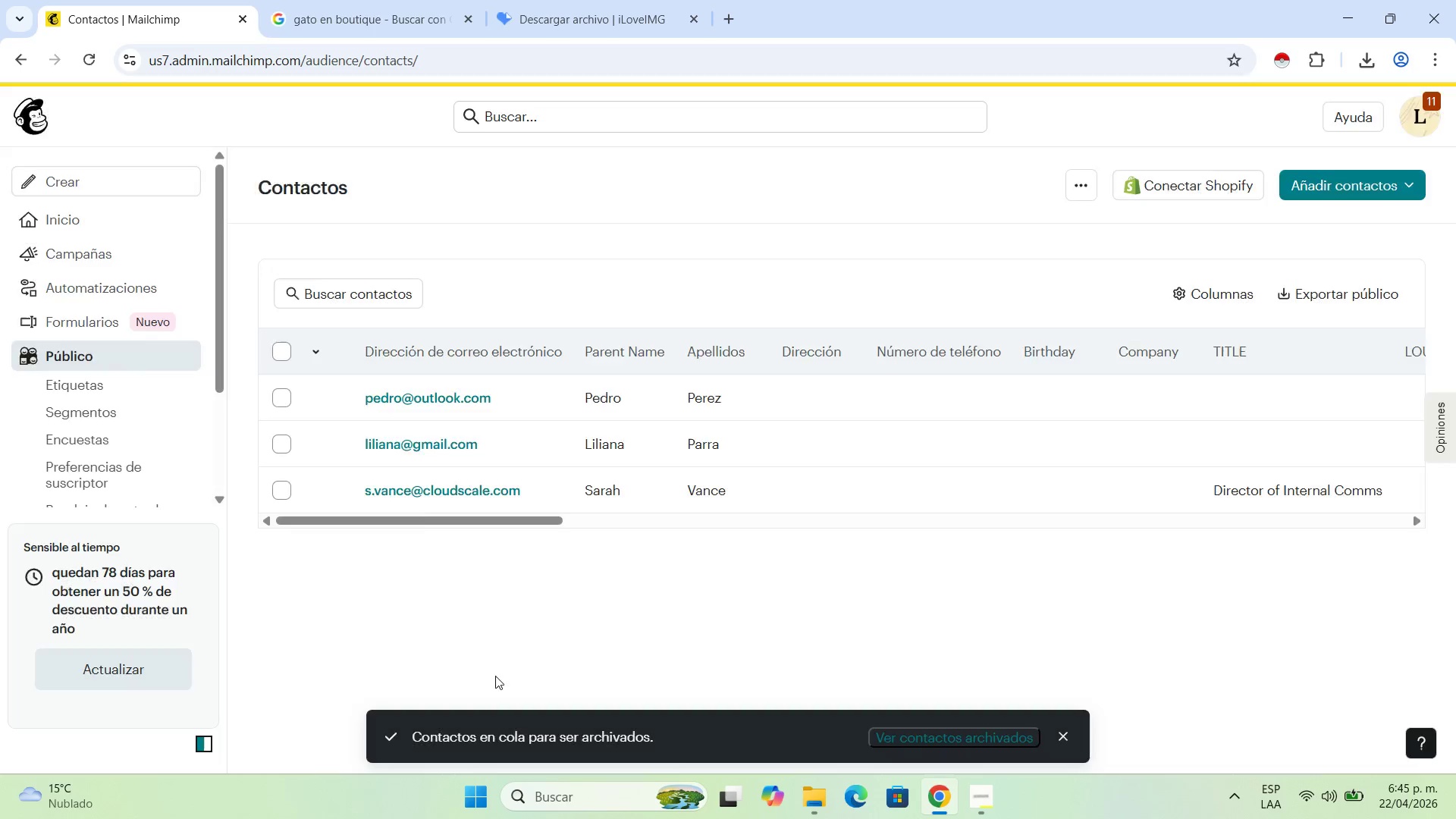 
left_click([285, 484])
 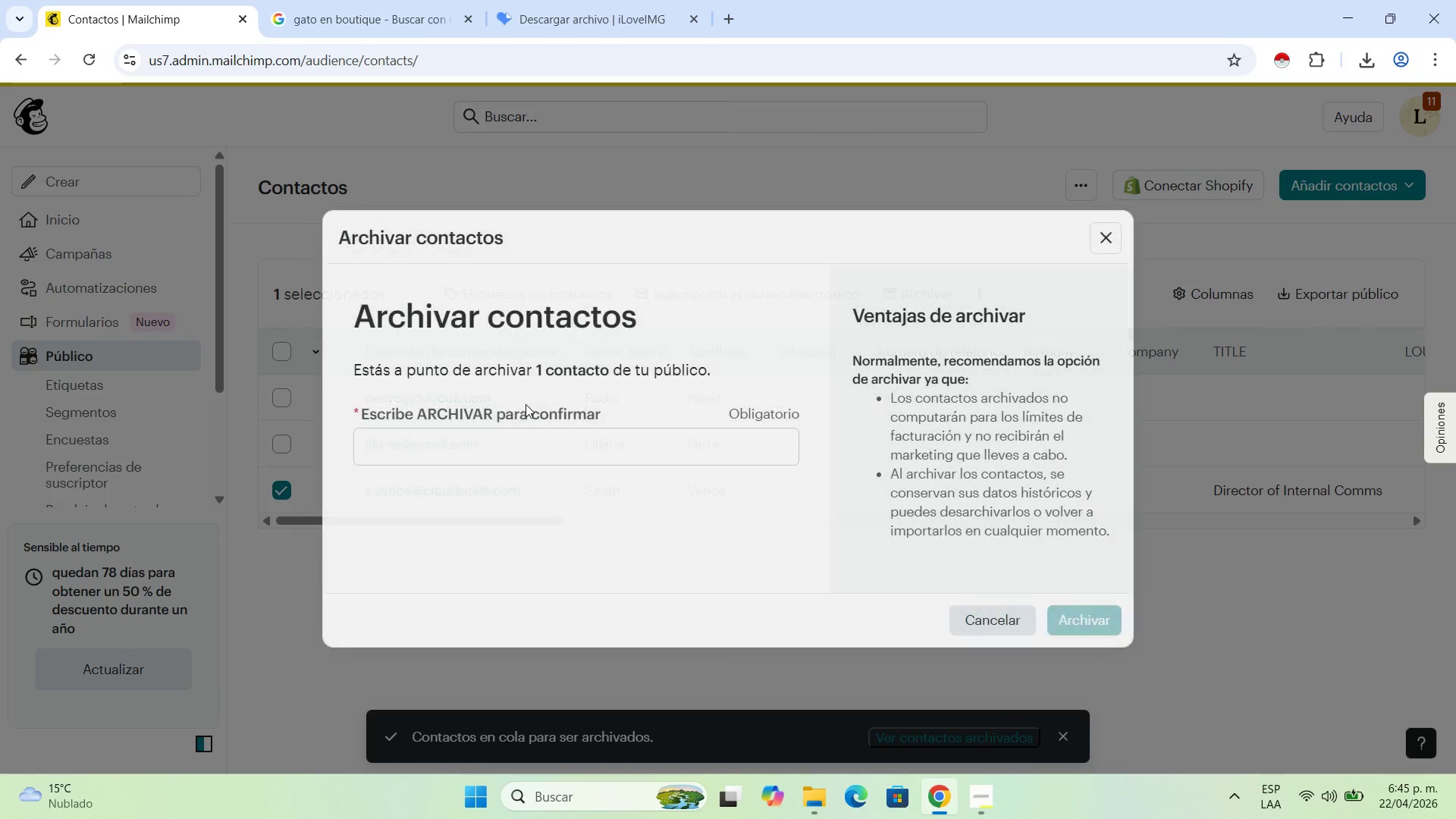 
left_click([541, 447])
 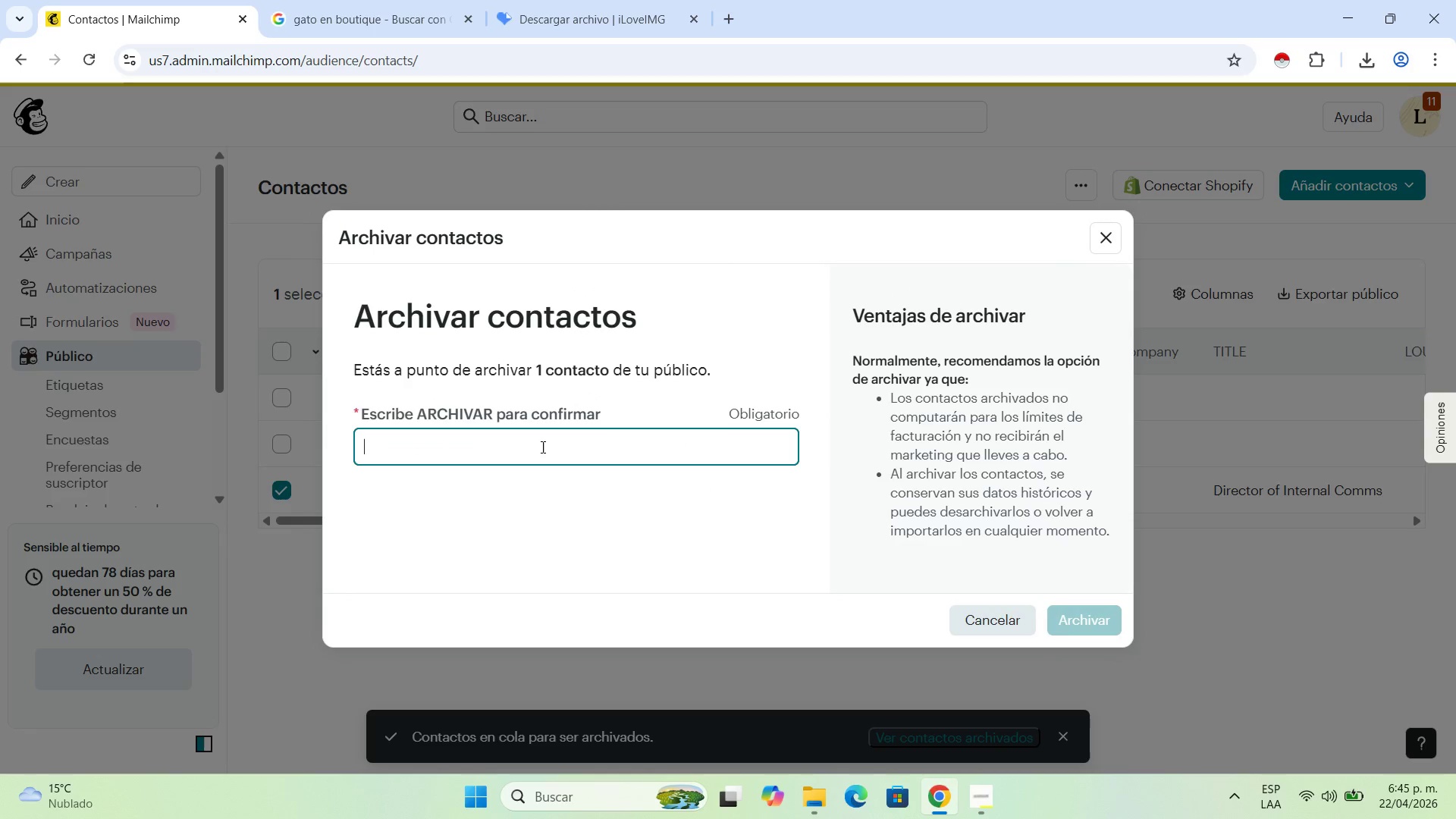 
type(ARCHIVAR)
 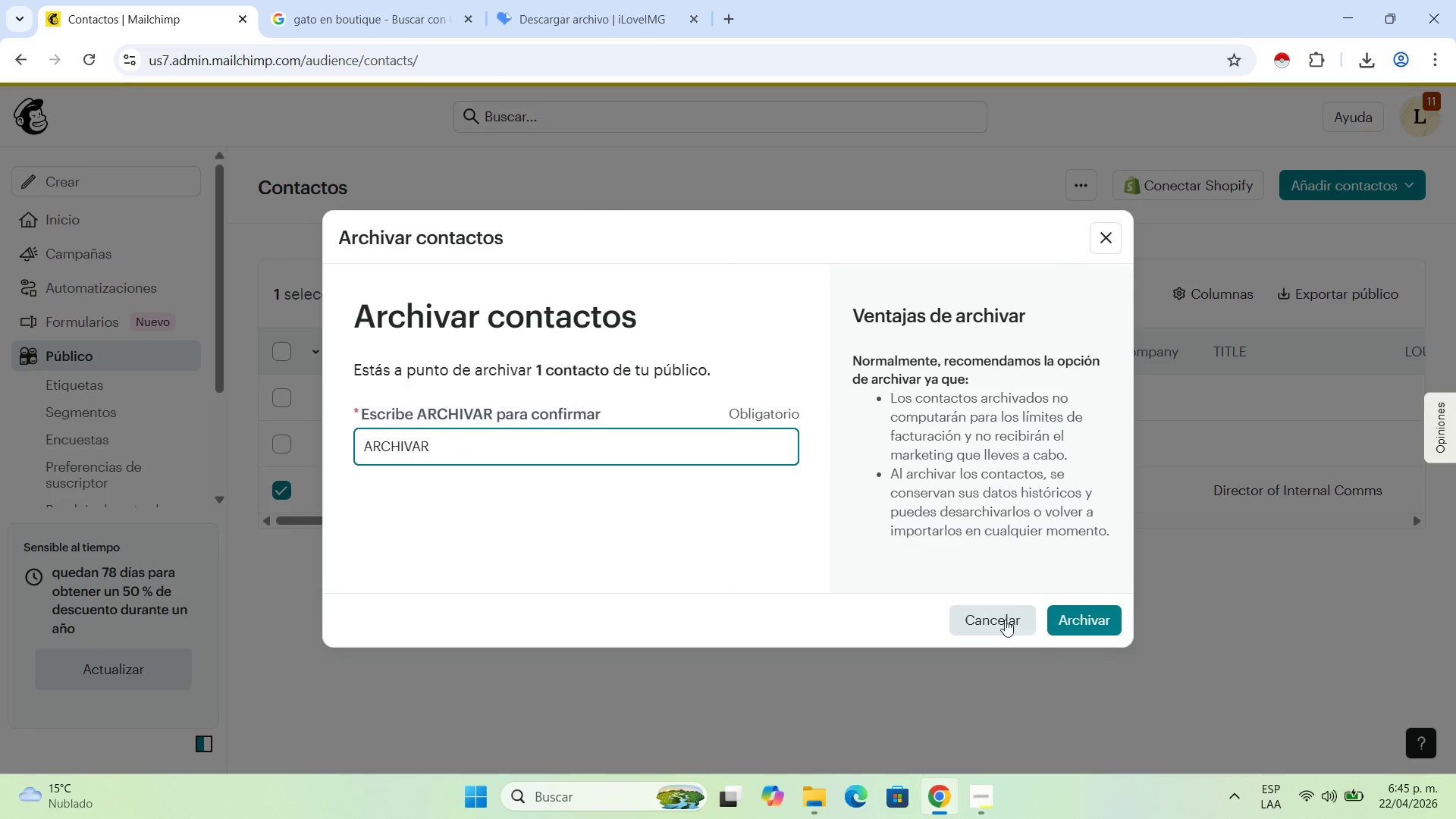 
left_click([1069, 615])
 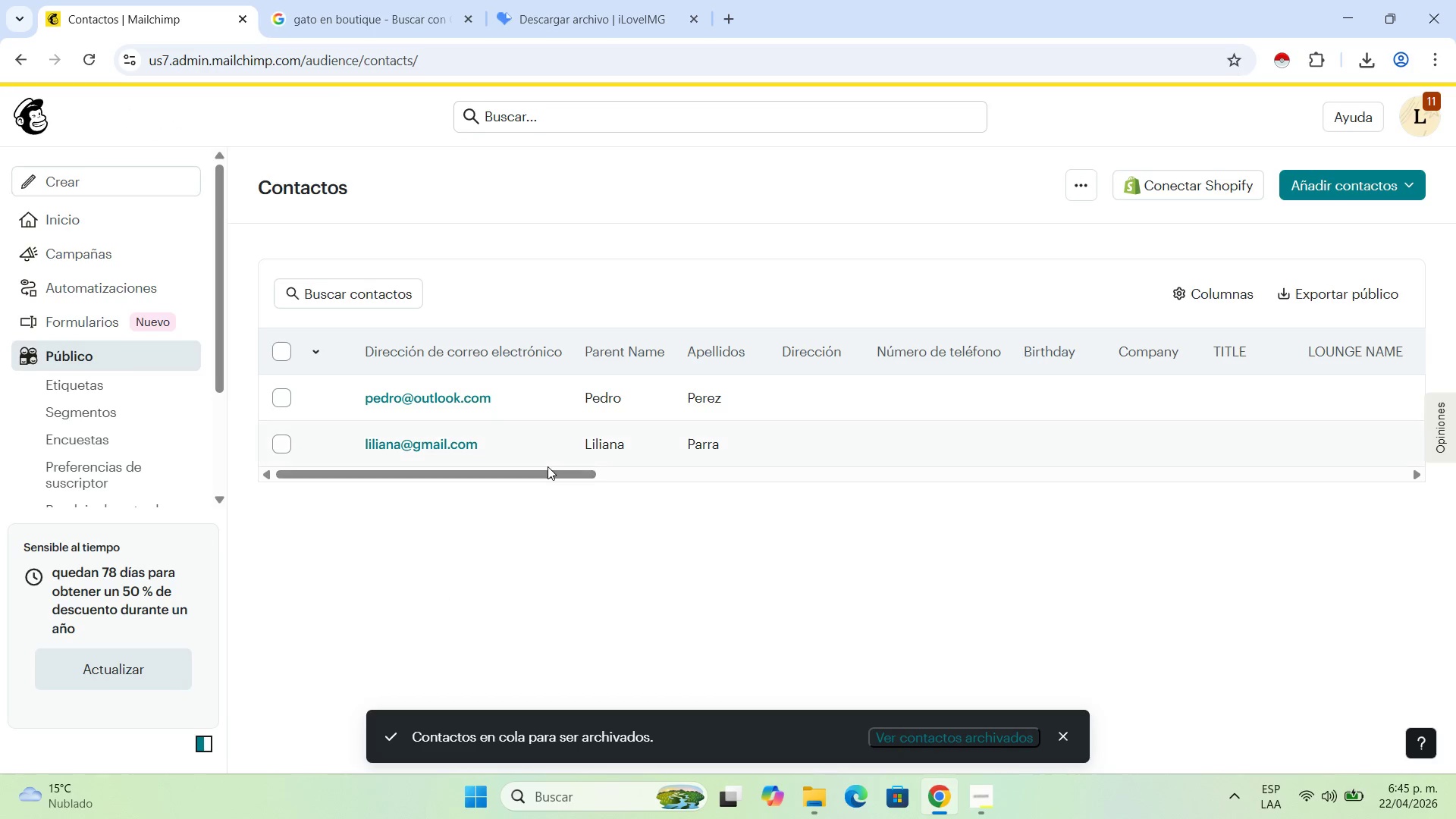 
wait(6.38)
 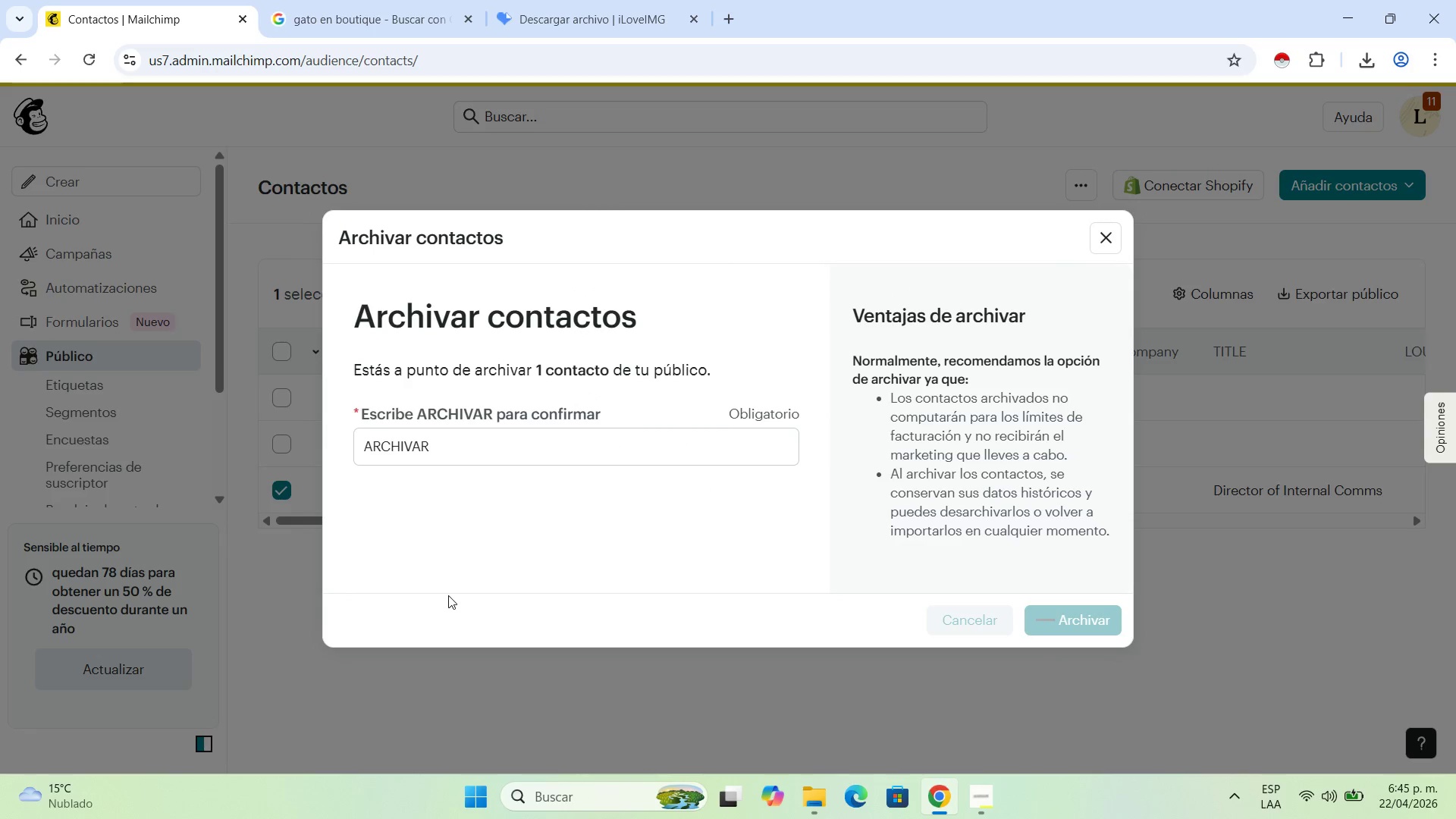 
left_click_drag(start_coordinate=[527, 466], to_coordinate=[800, 463])
 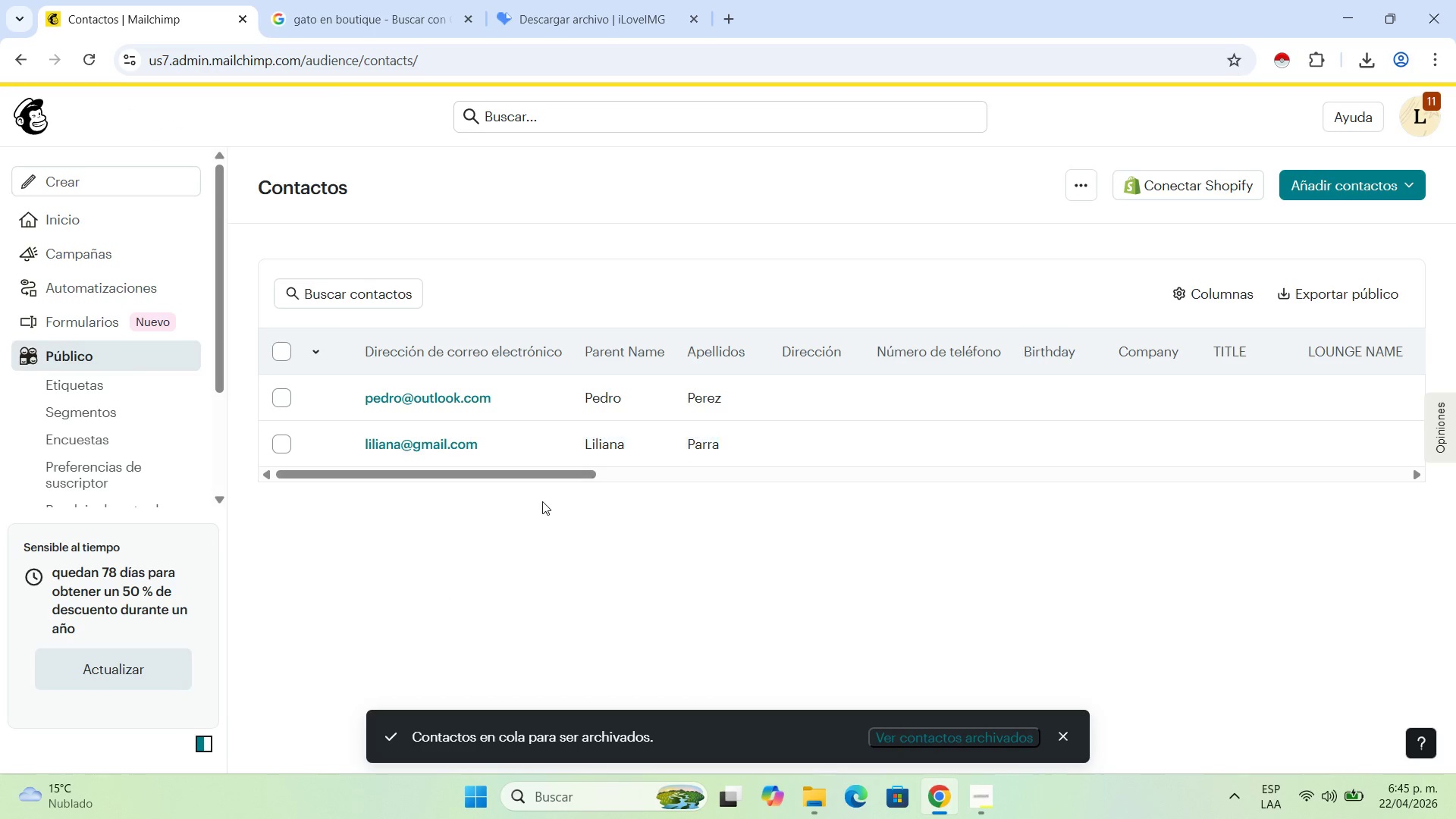 
left_click([542, 501])
 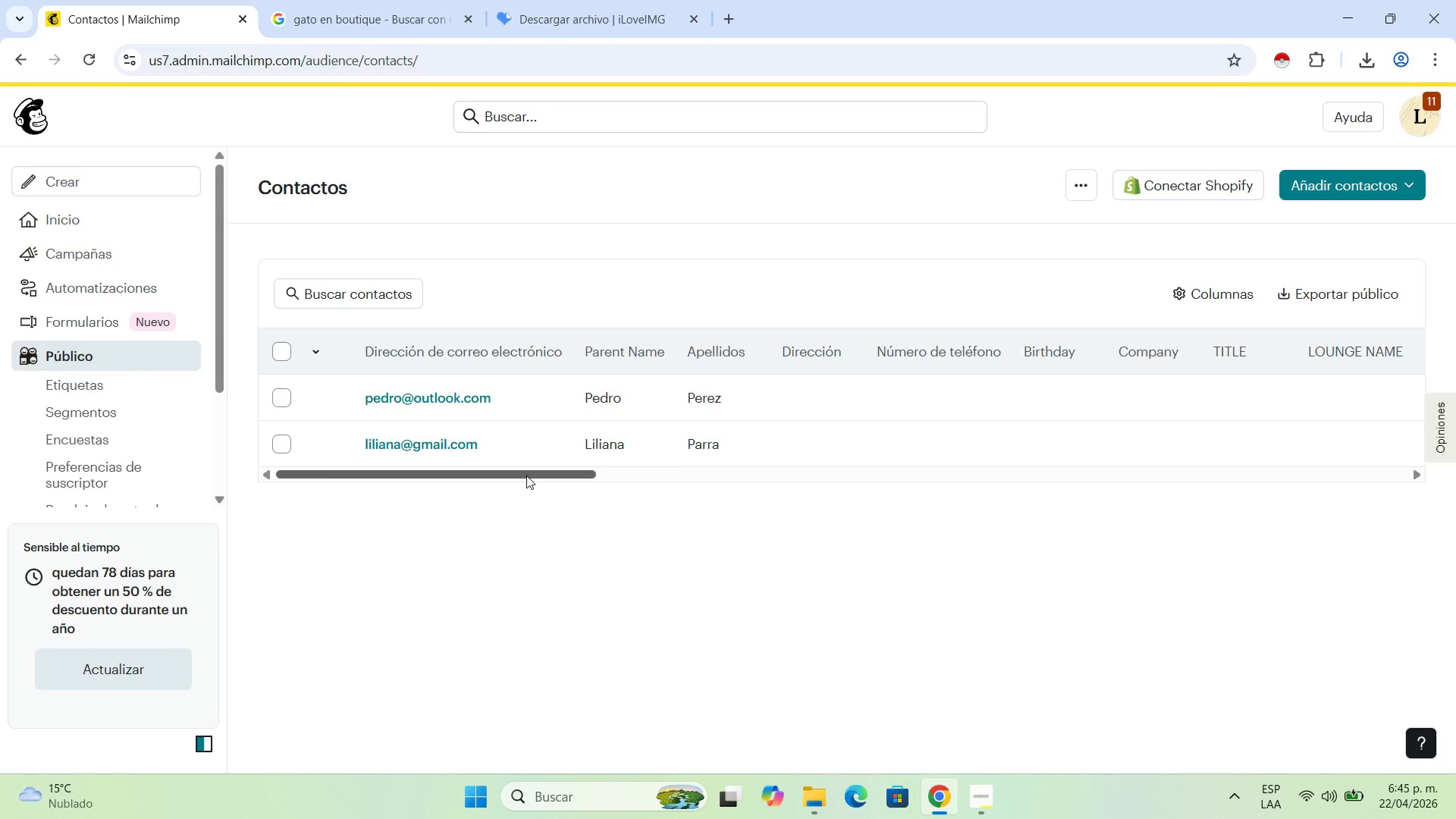 
left_click_drag(start_coordinate=[526, 475], to_coordinate=[1272, 491])
 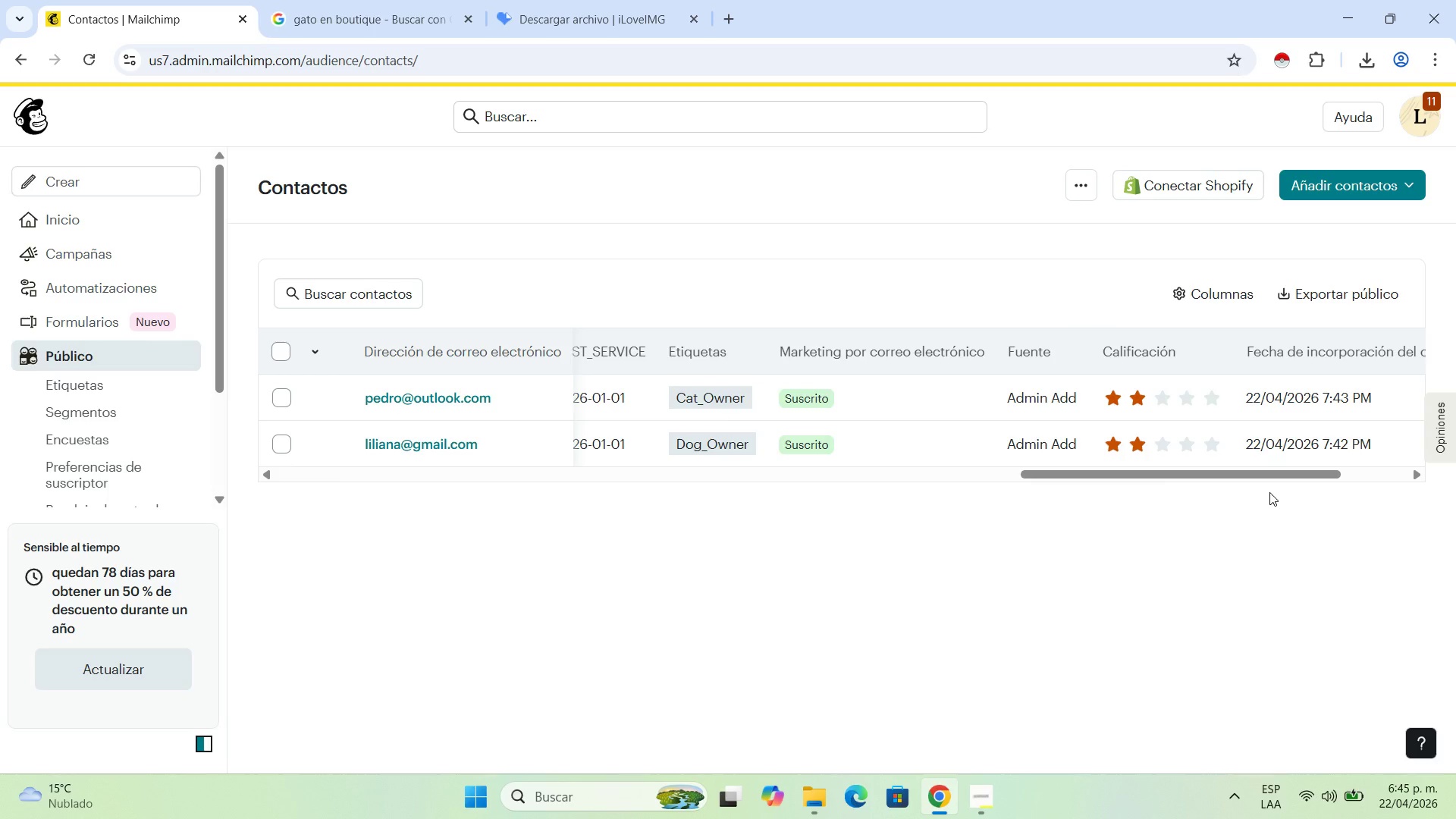 
wait(24.23)
 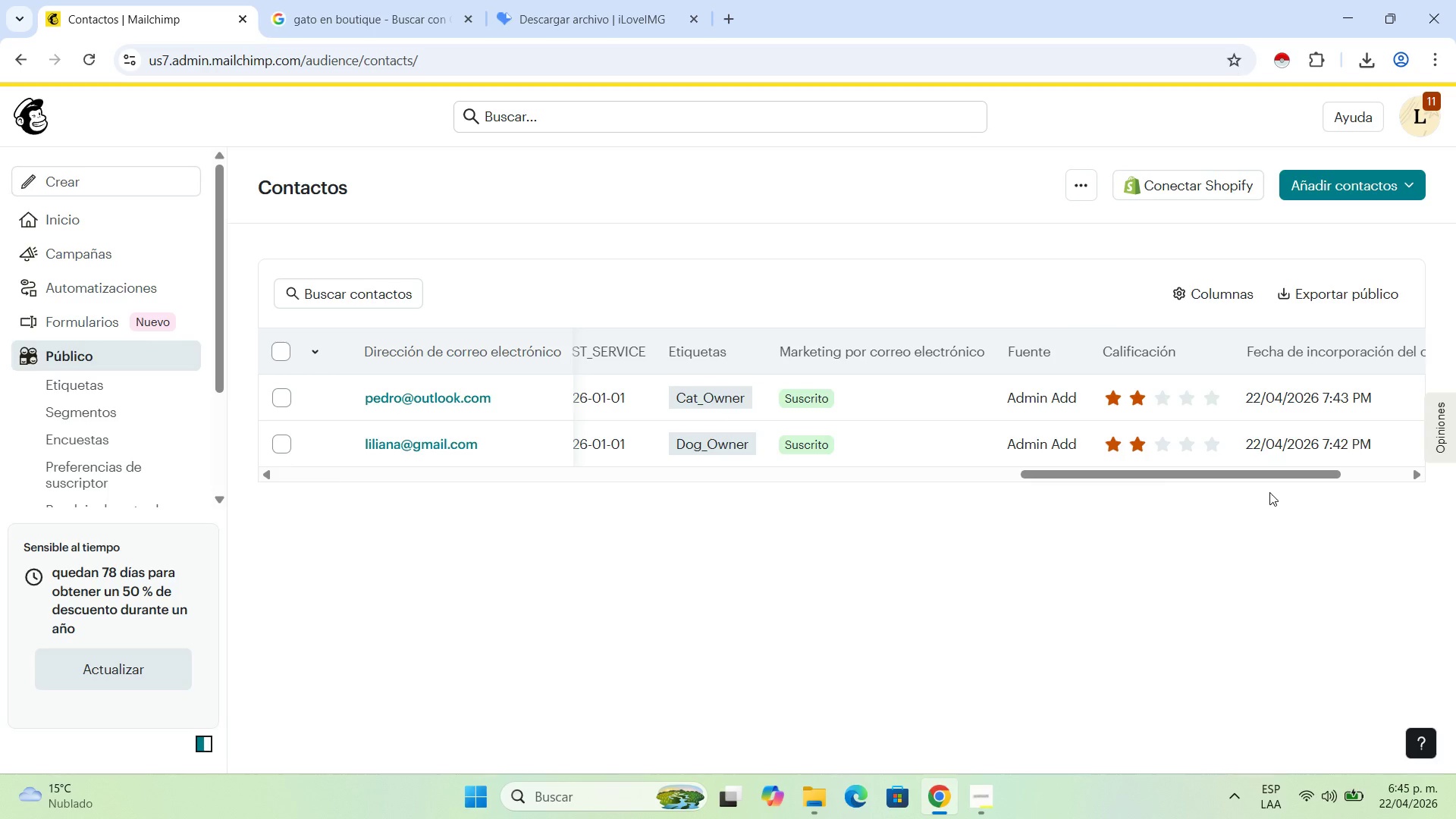 
left_click([978, 790])